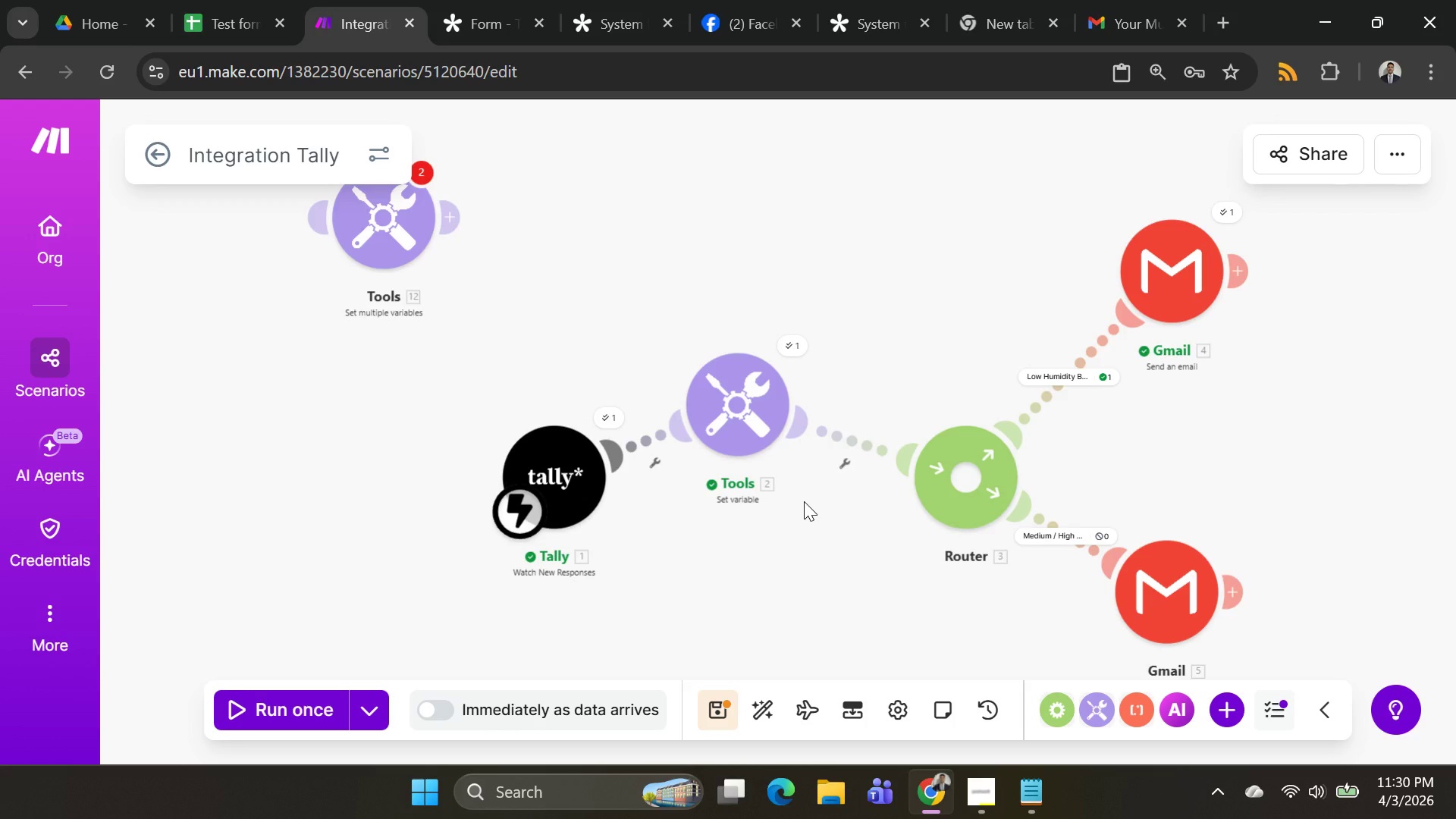 
wait(30.7)
 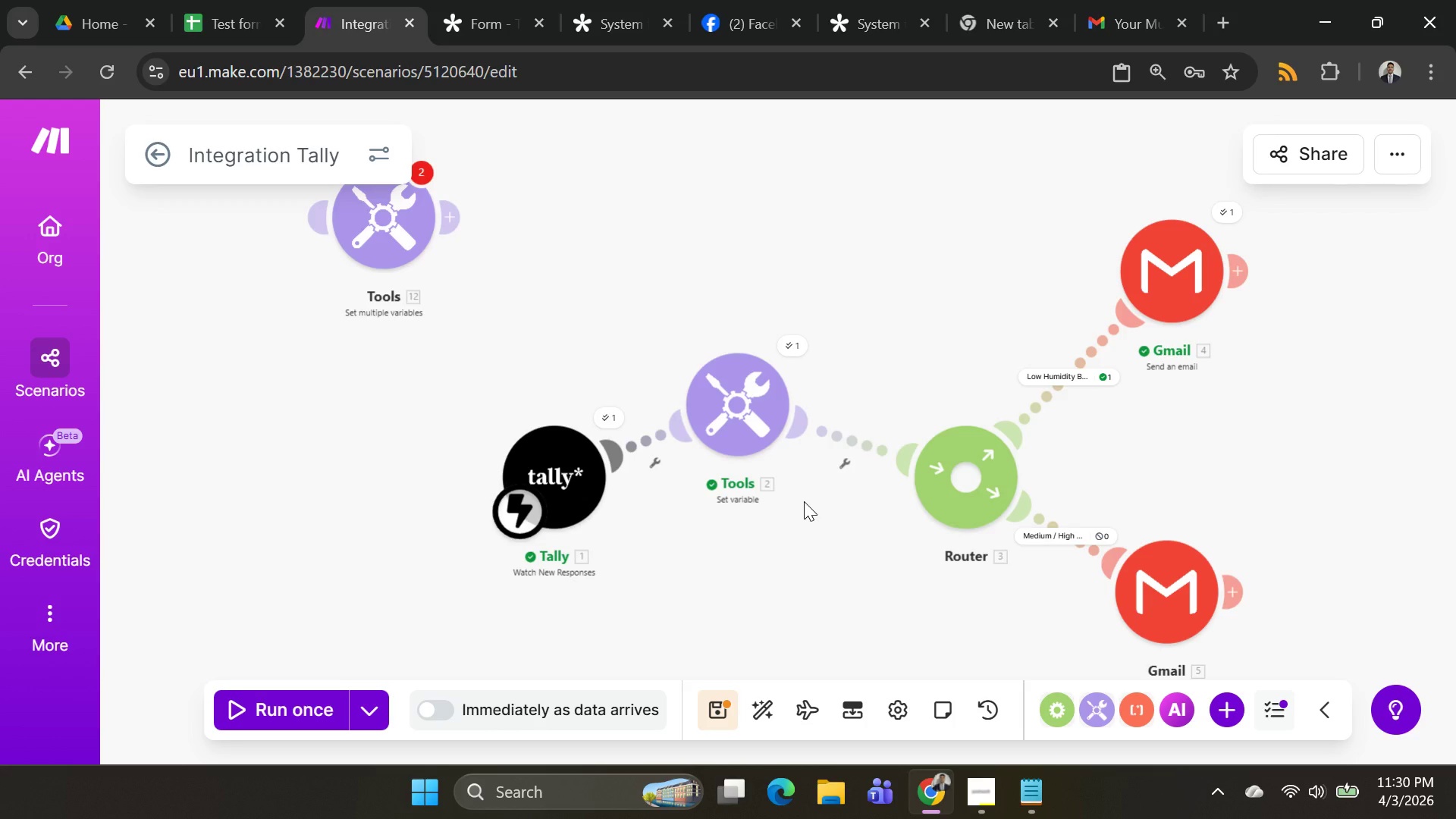 
left_click([762, 363])
 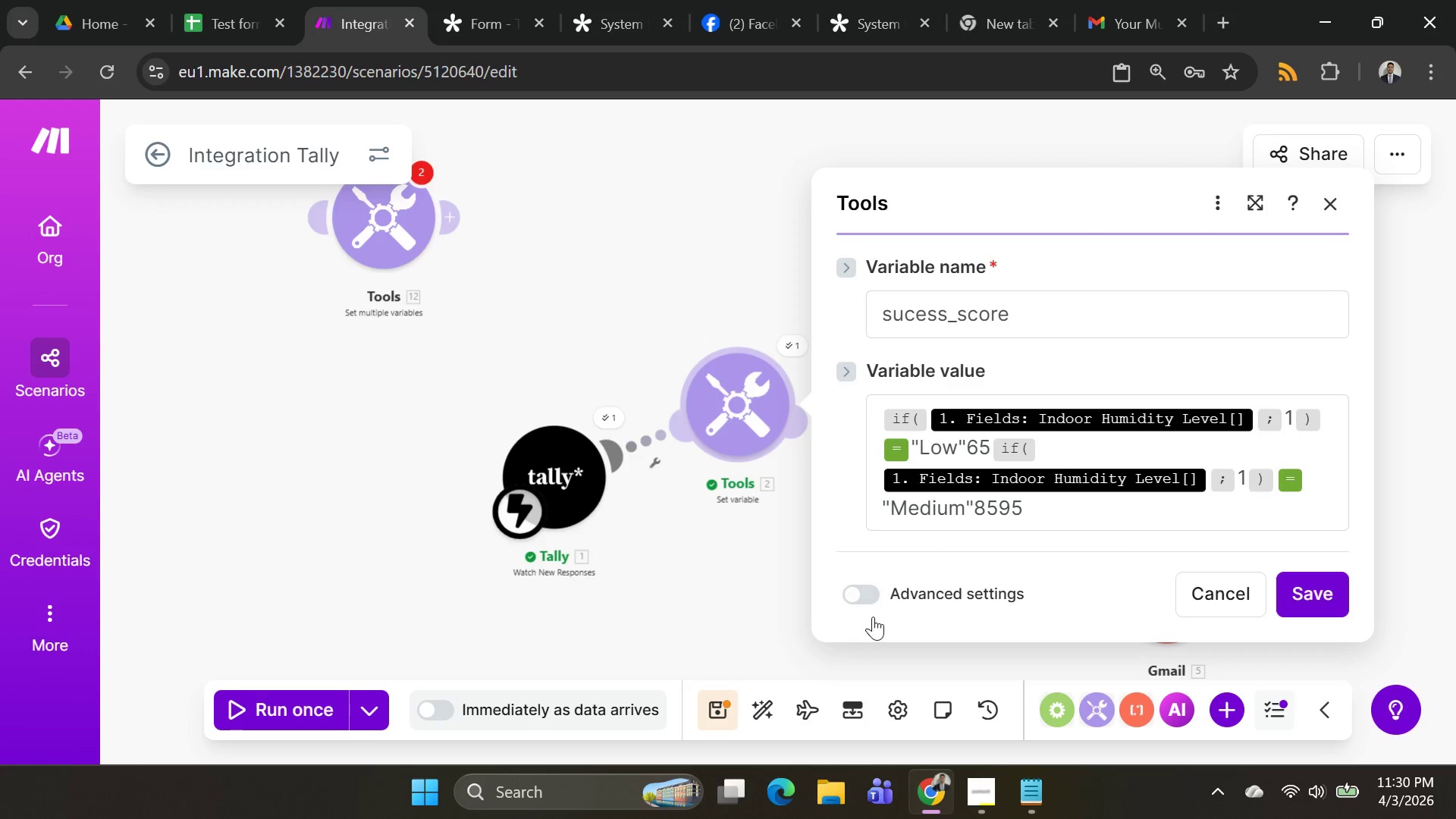 
left_click([746, 591])
 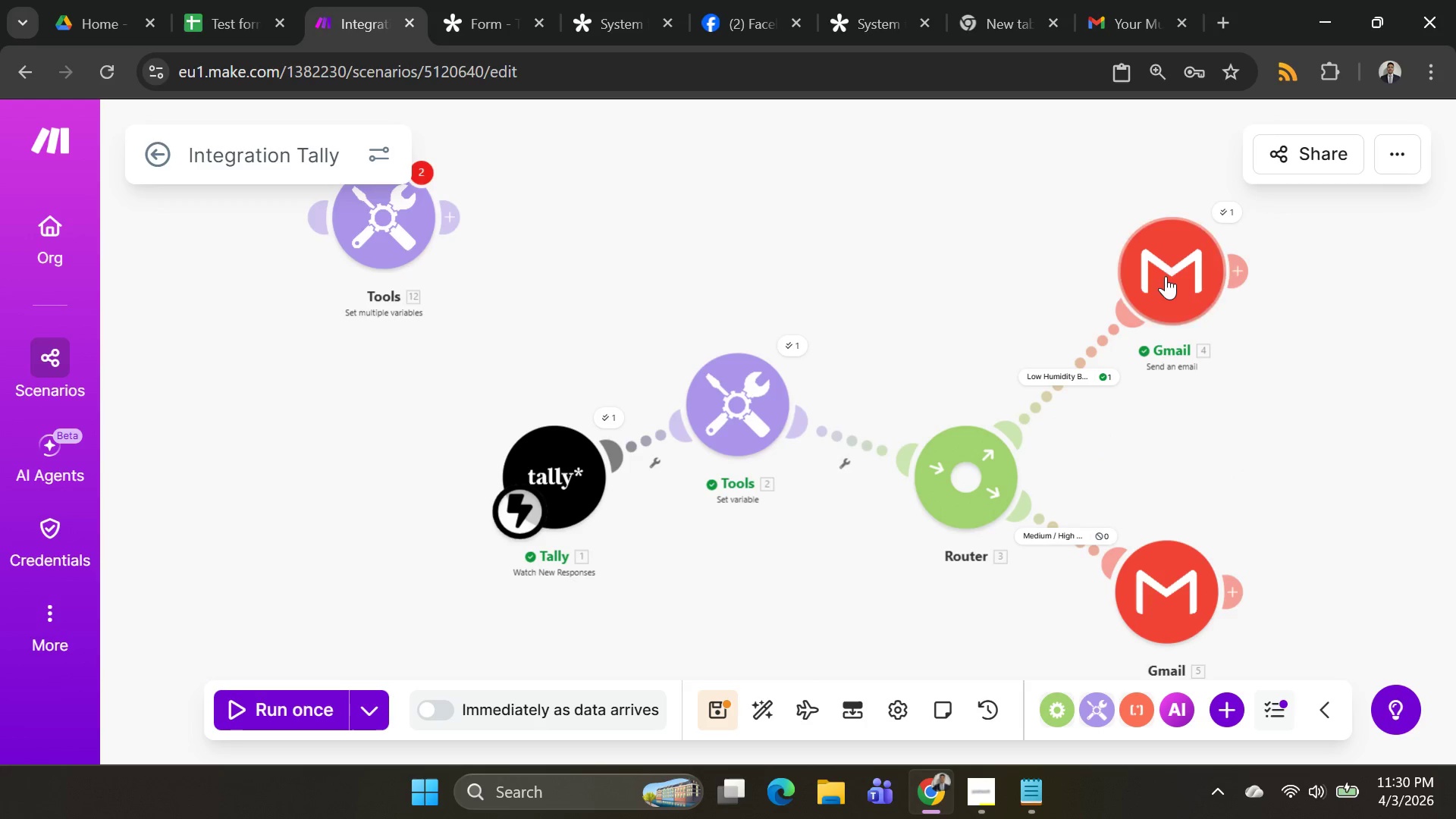 
left_click([1166, 262])
 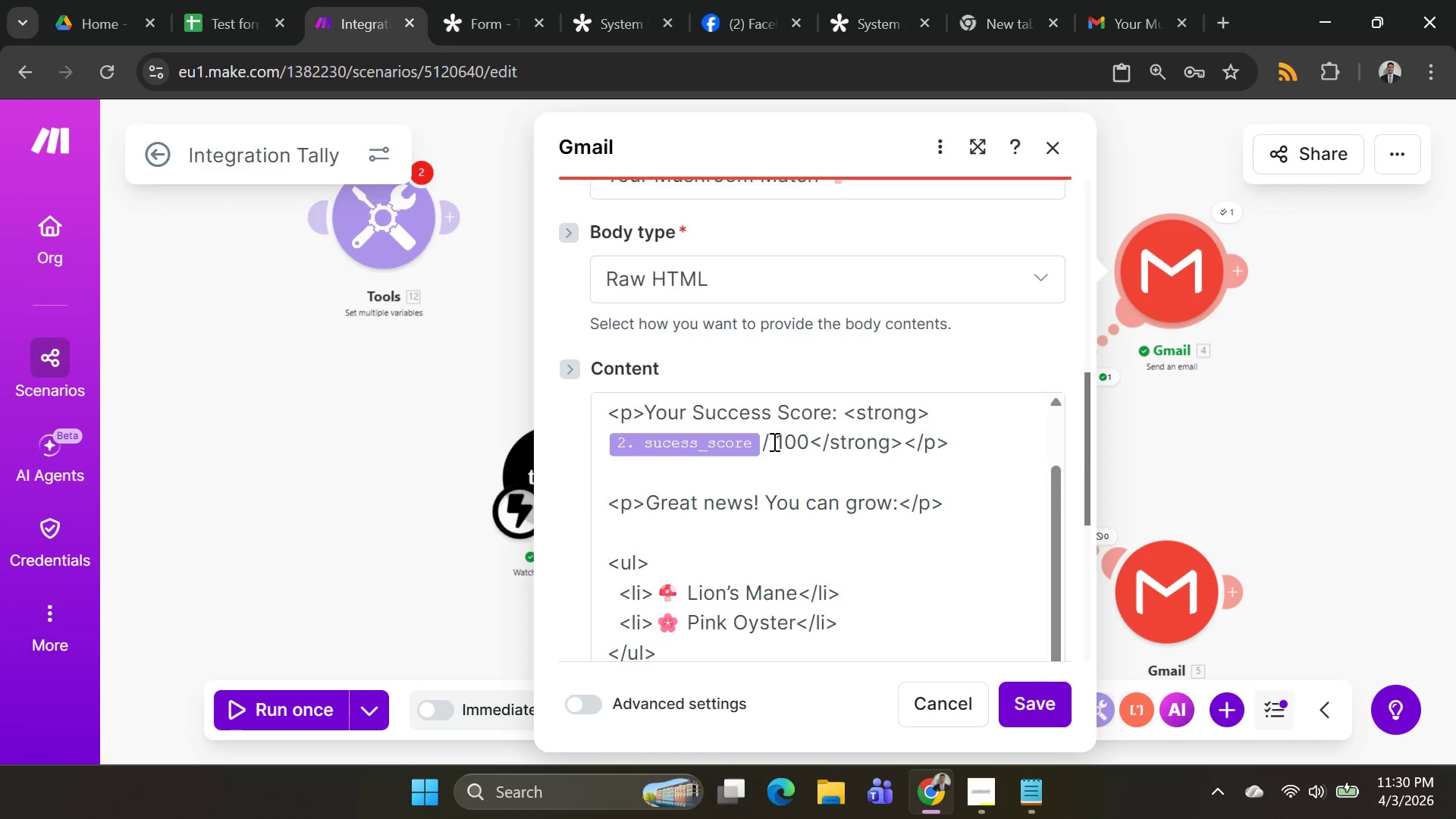 
wait(5.8)
 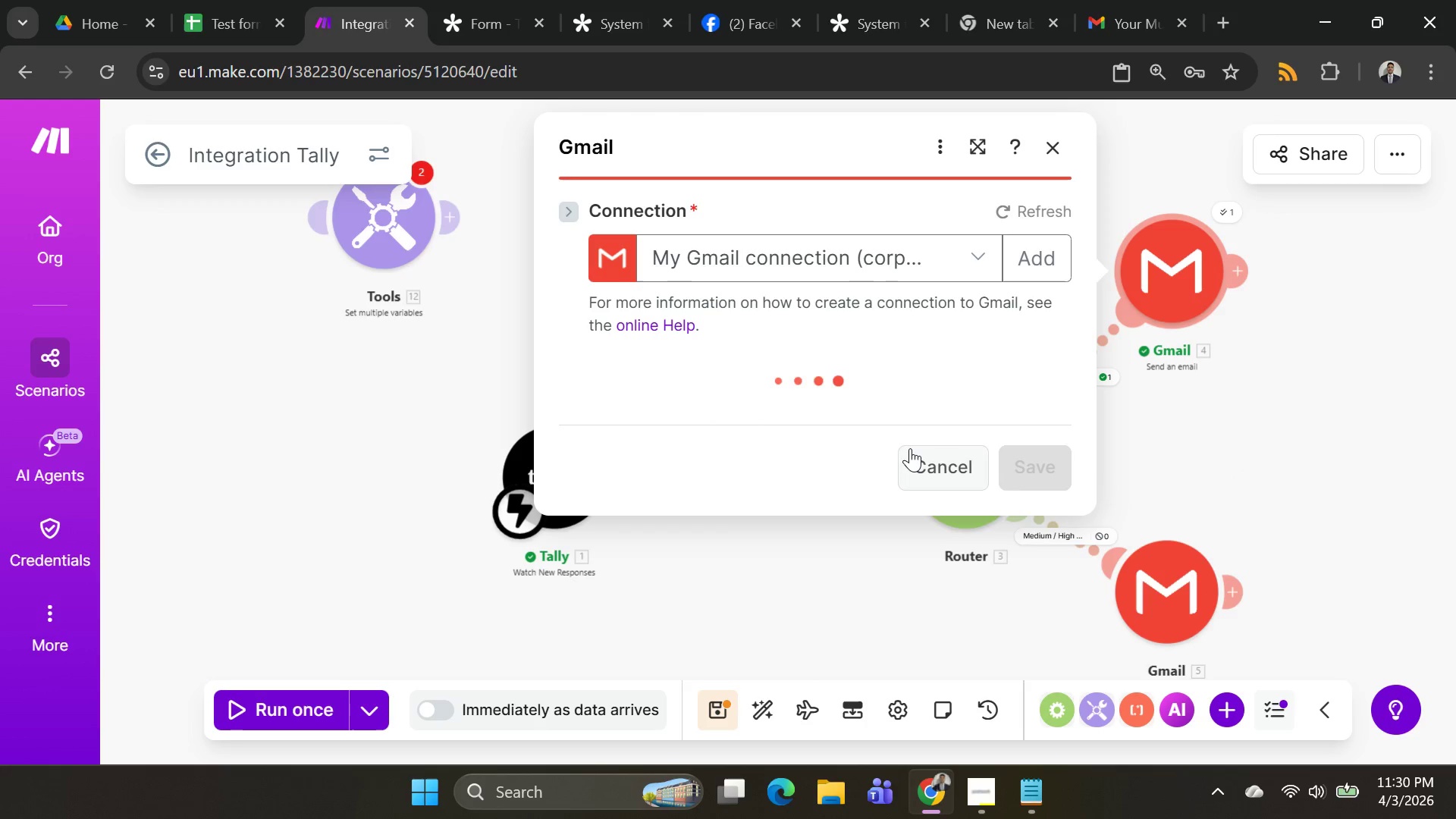 
left_click([765, 443])
 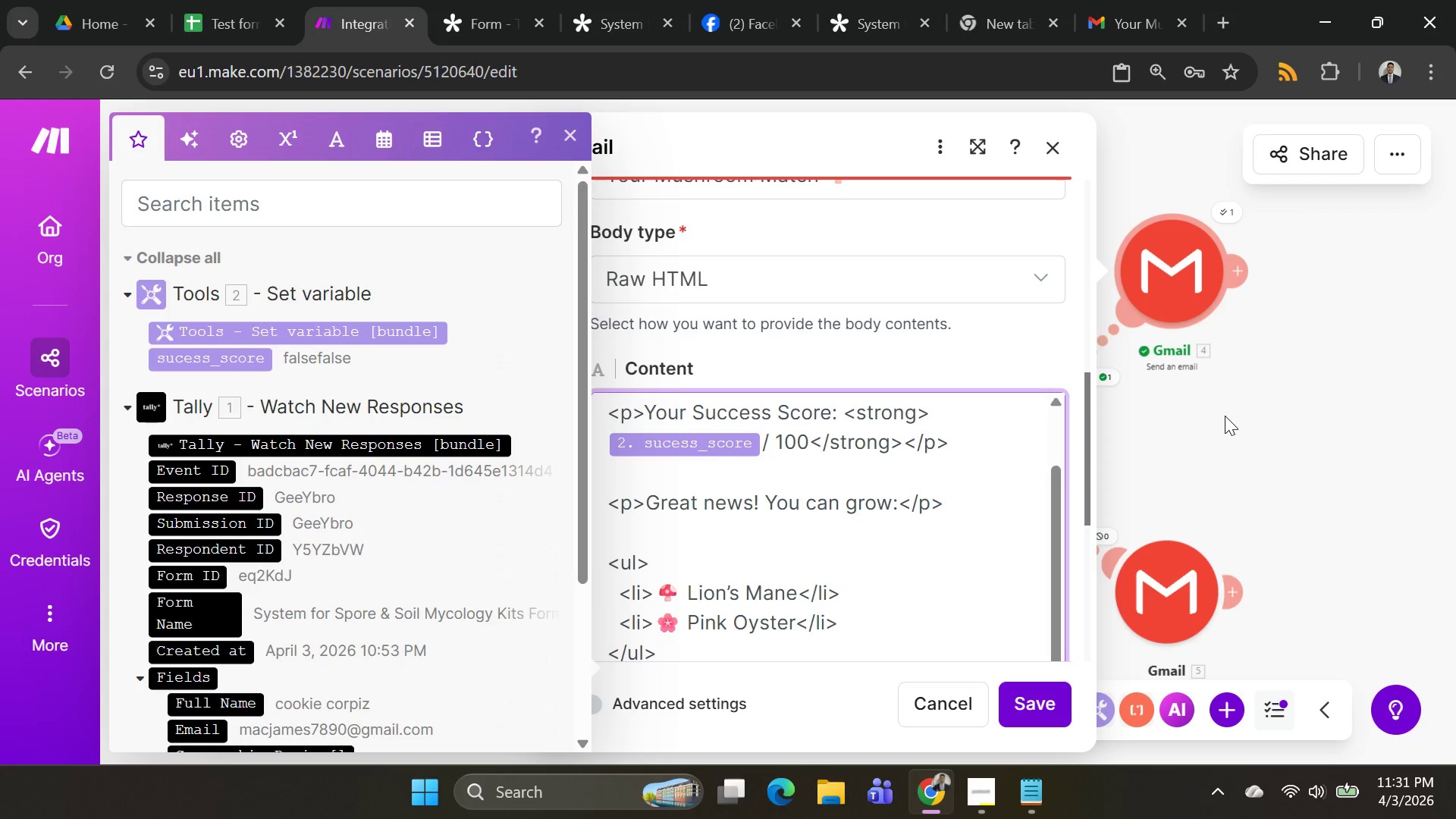 
wait(48.4)
 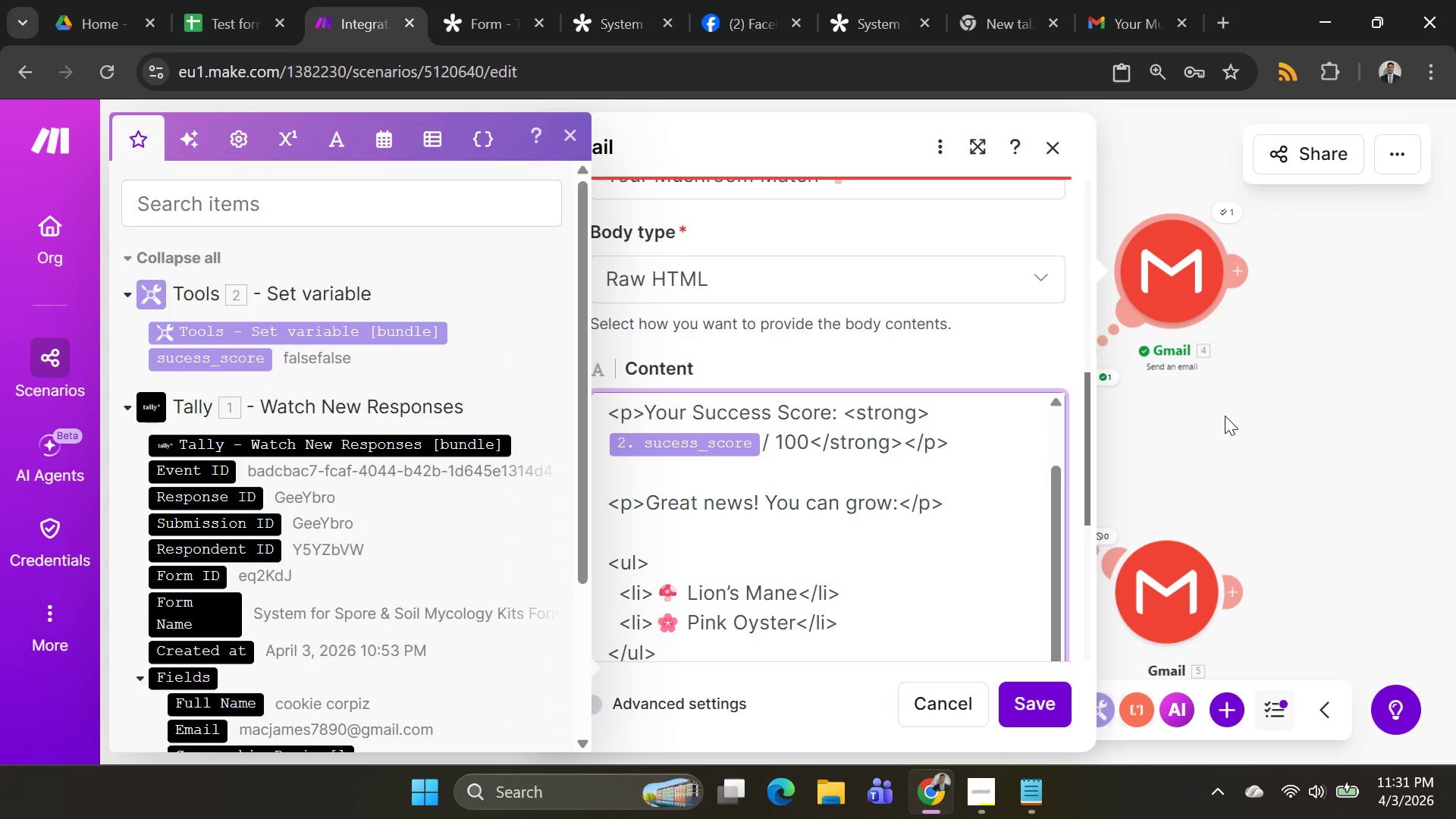 
mouse_move([463, 567])
 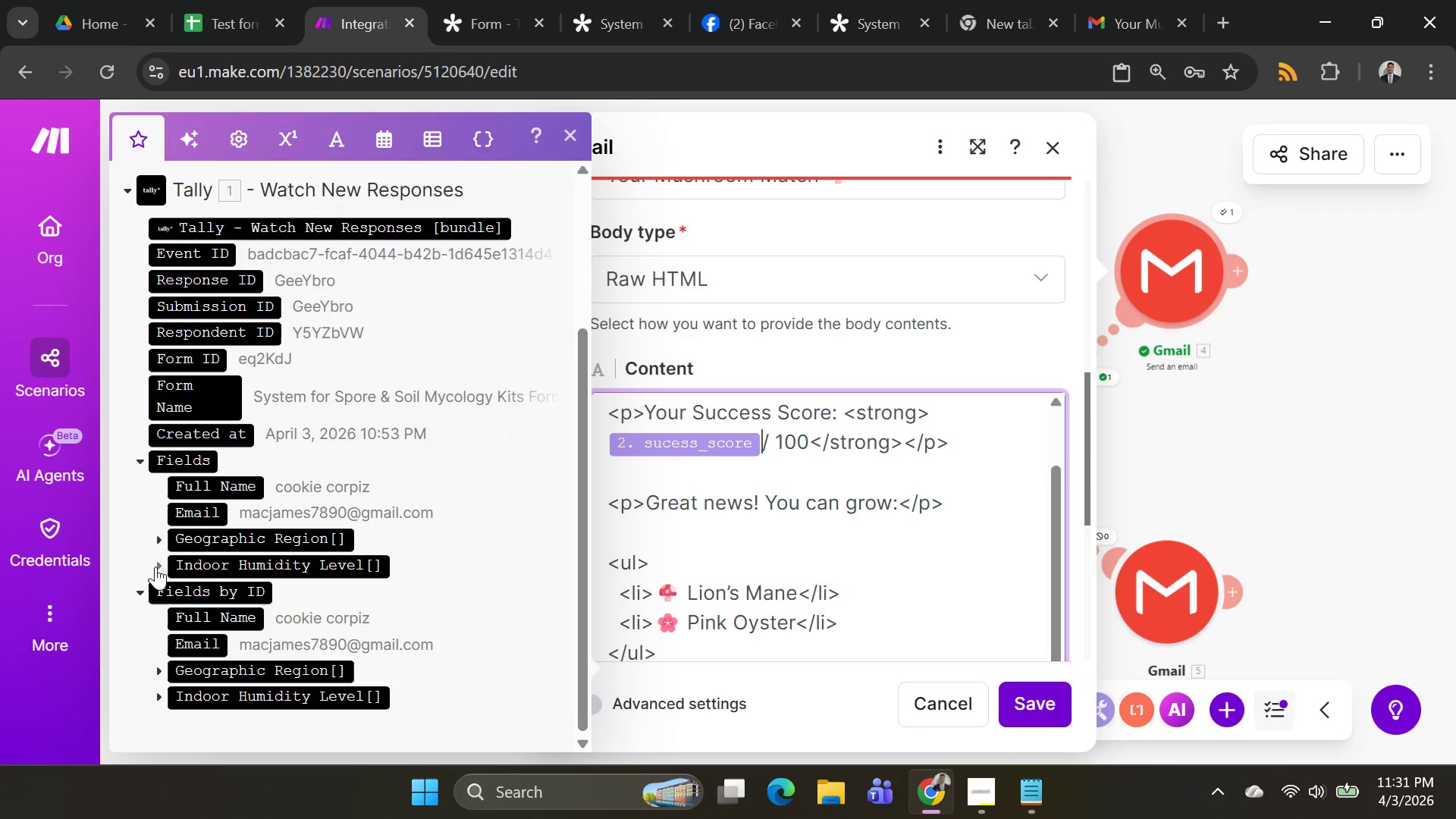 
left_click([160, 566])
 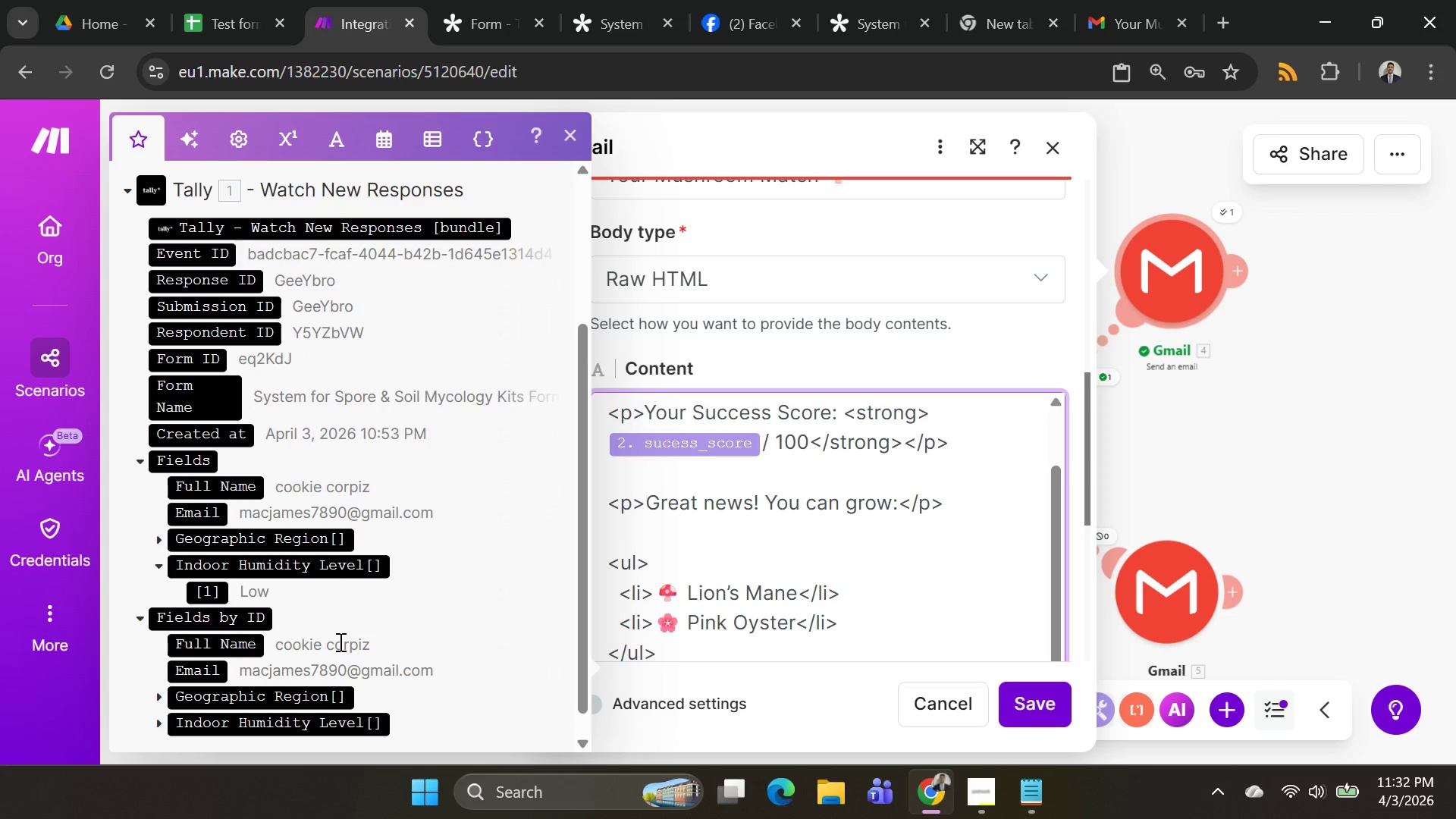 
wait(65.8)
 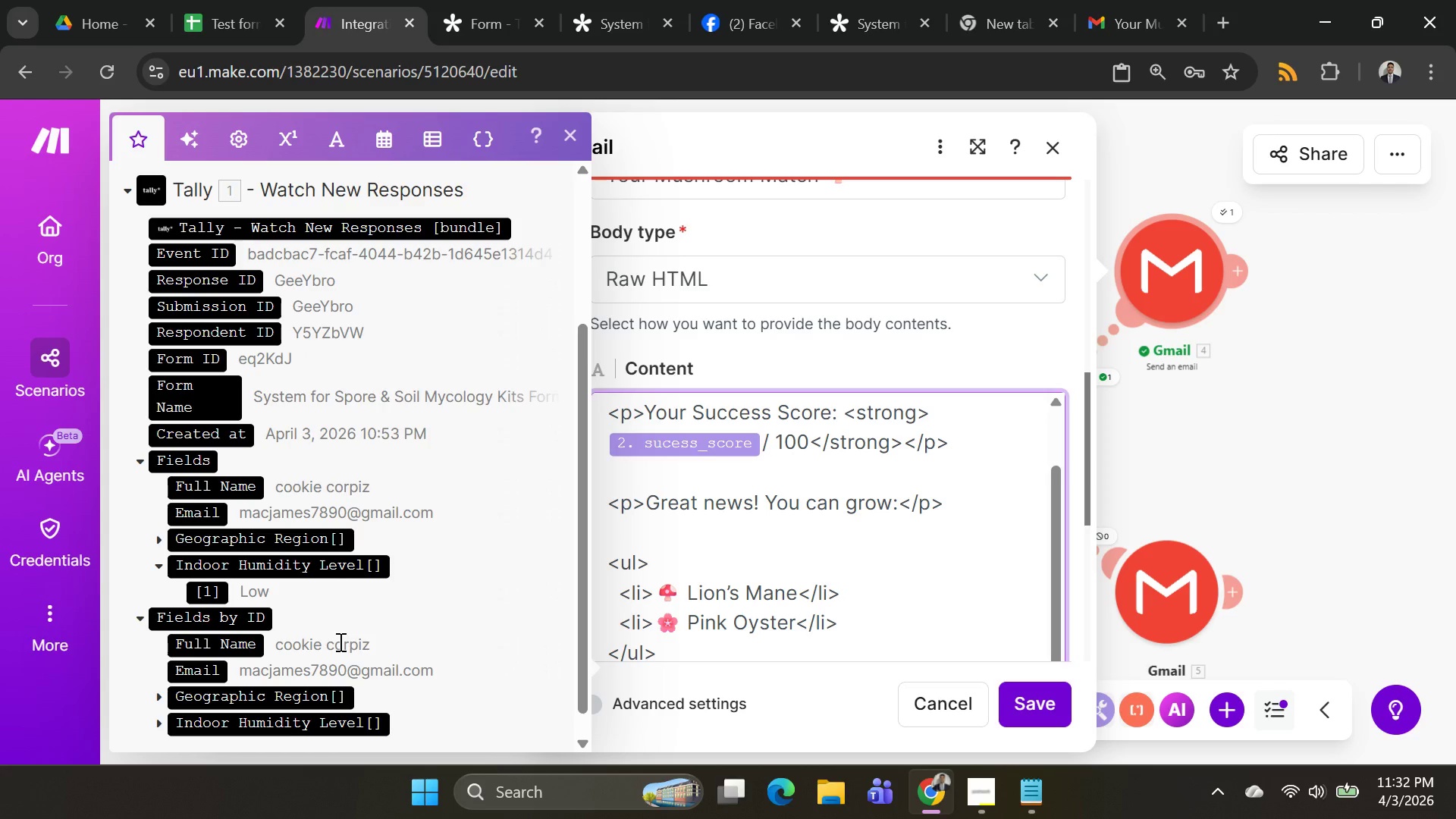 
left_click([1210, 456])
 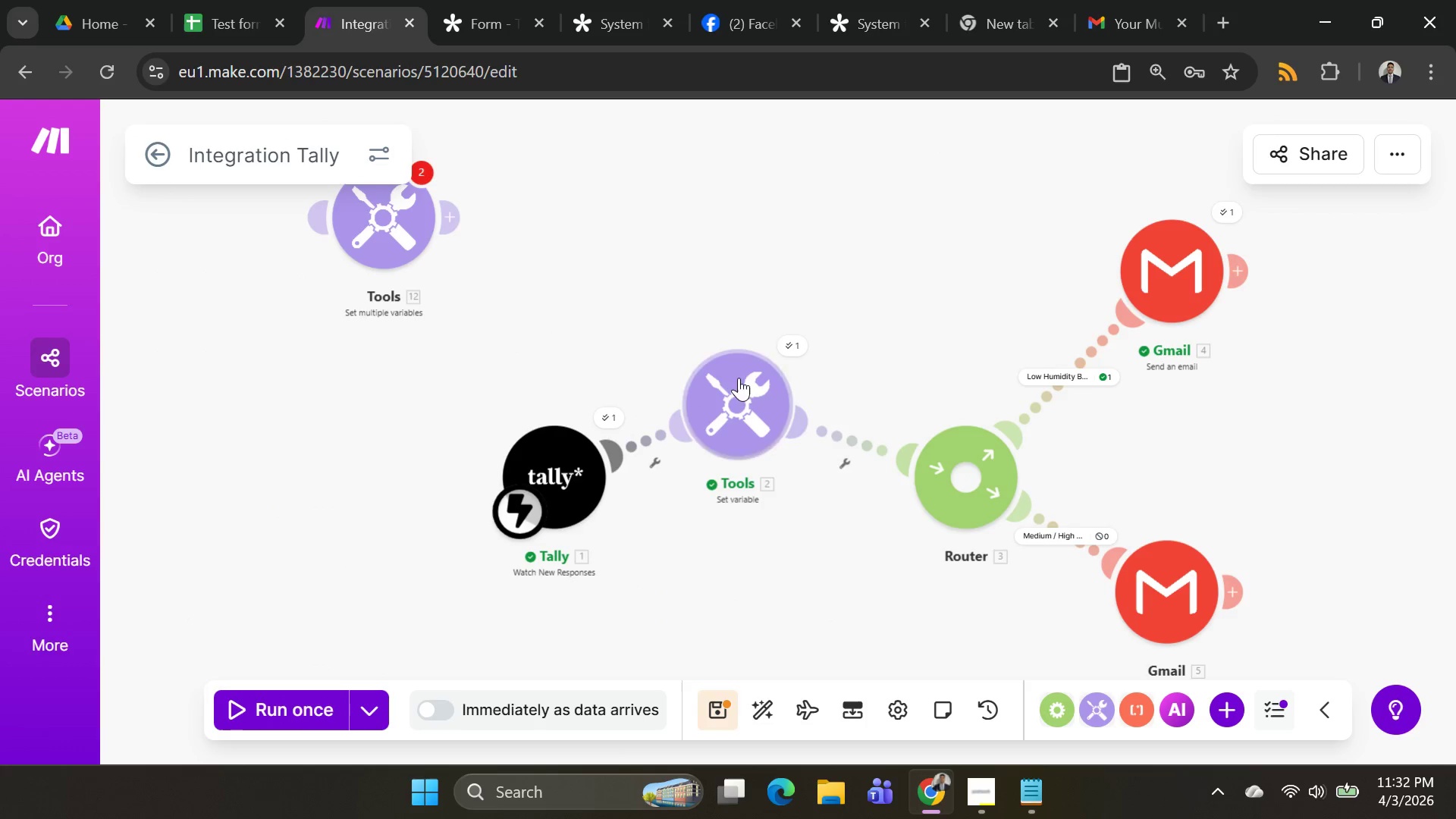 
left_click([726, 372])
 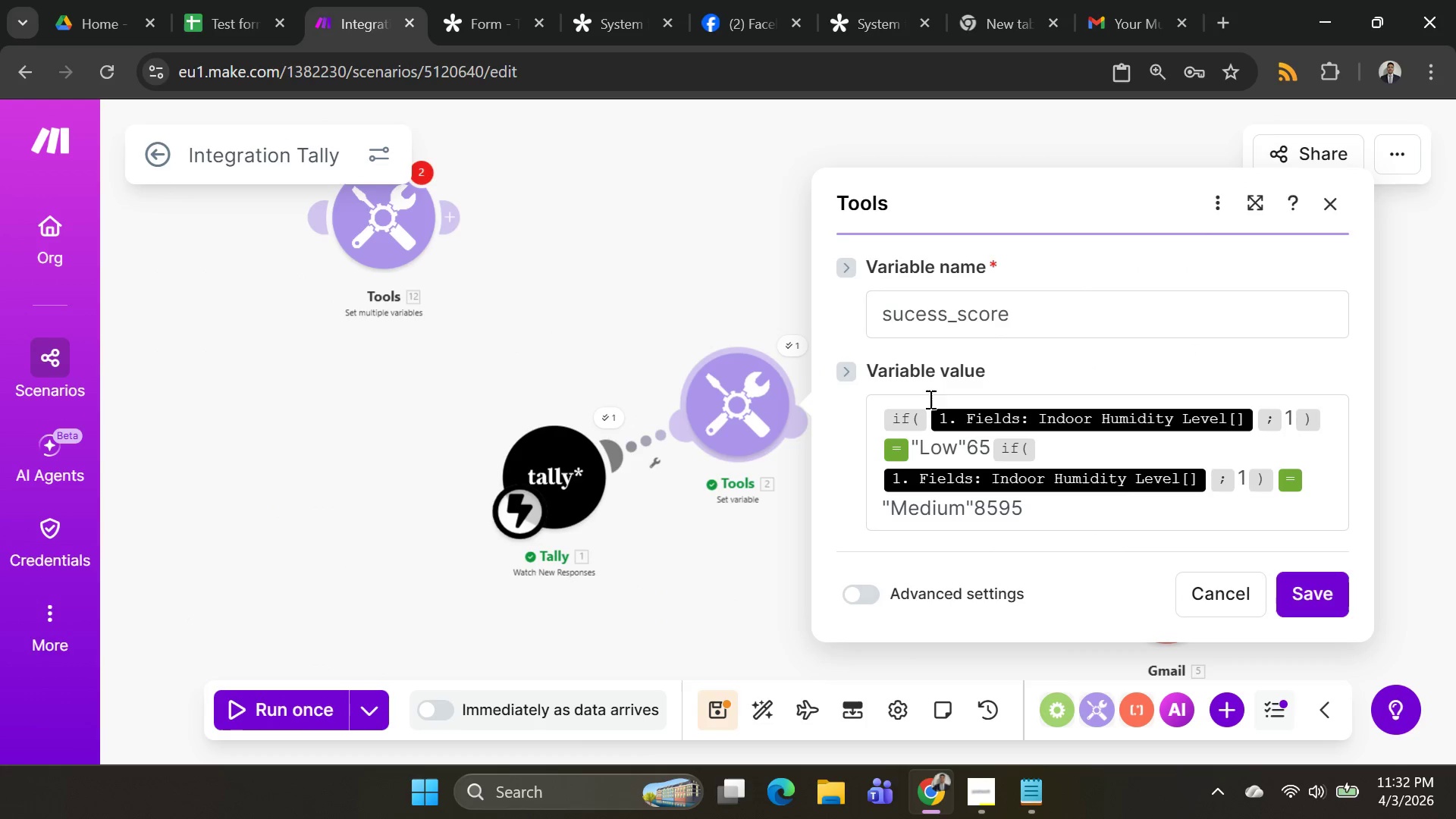 
left_click([927, 405])
 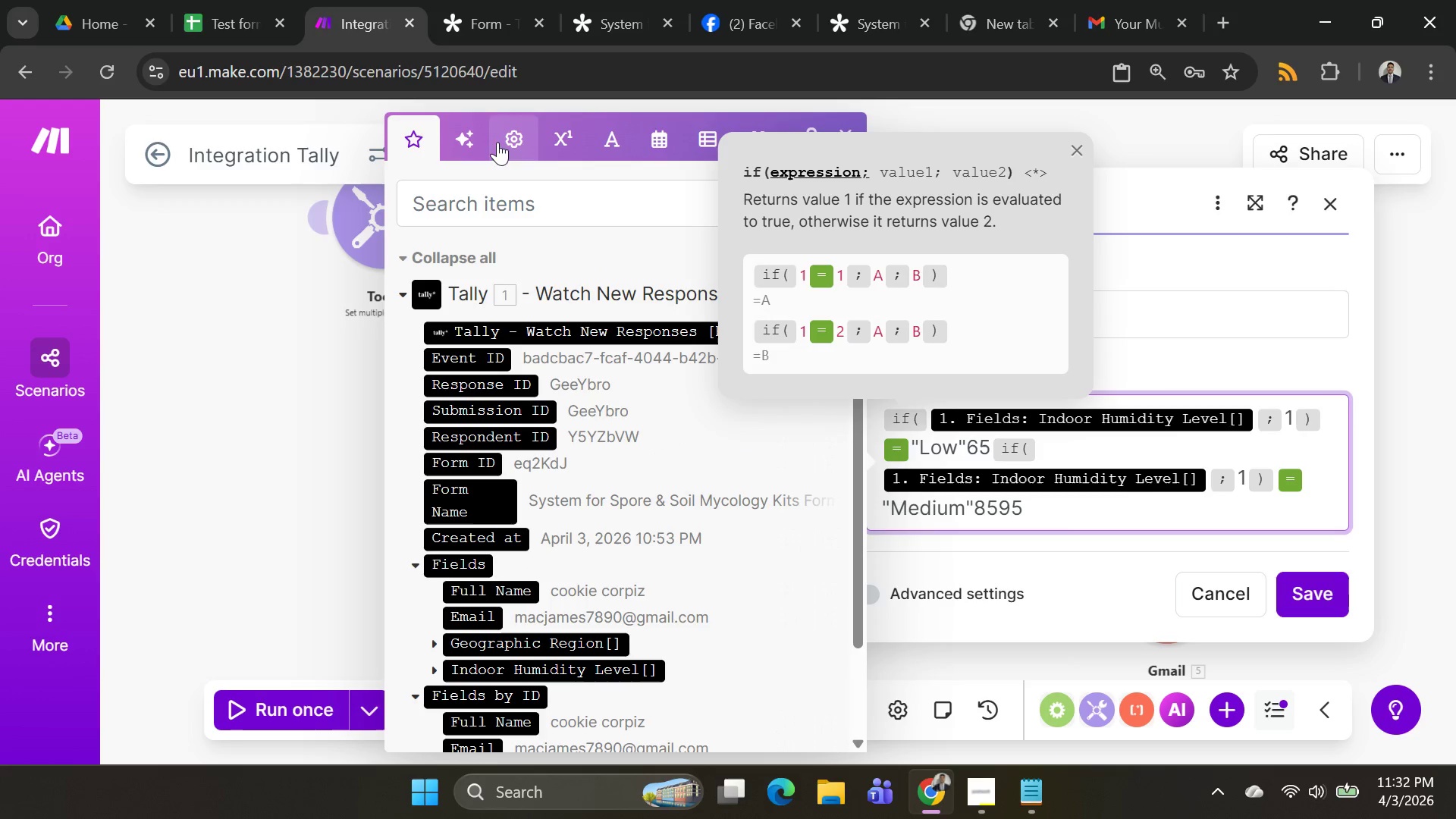 
left_click([498, 127])
 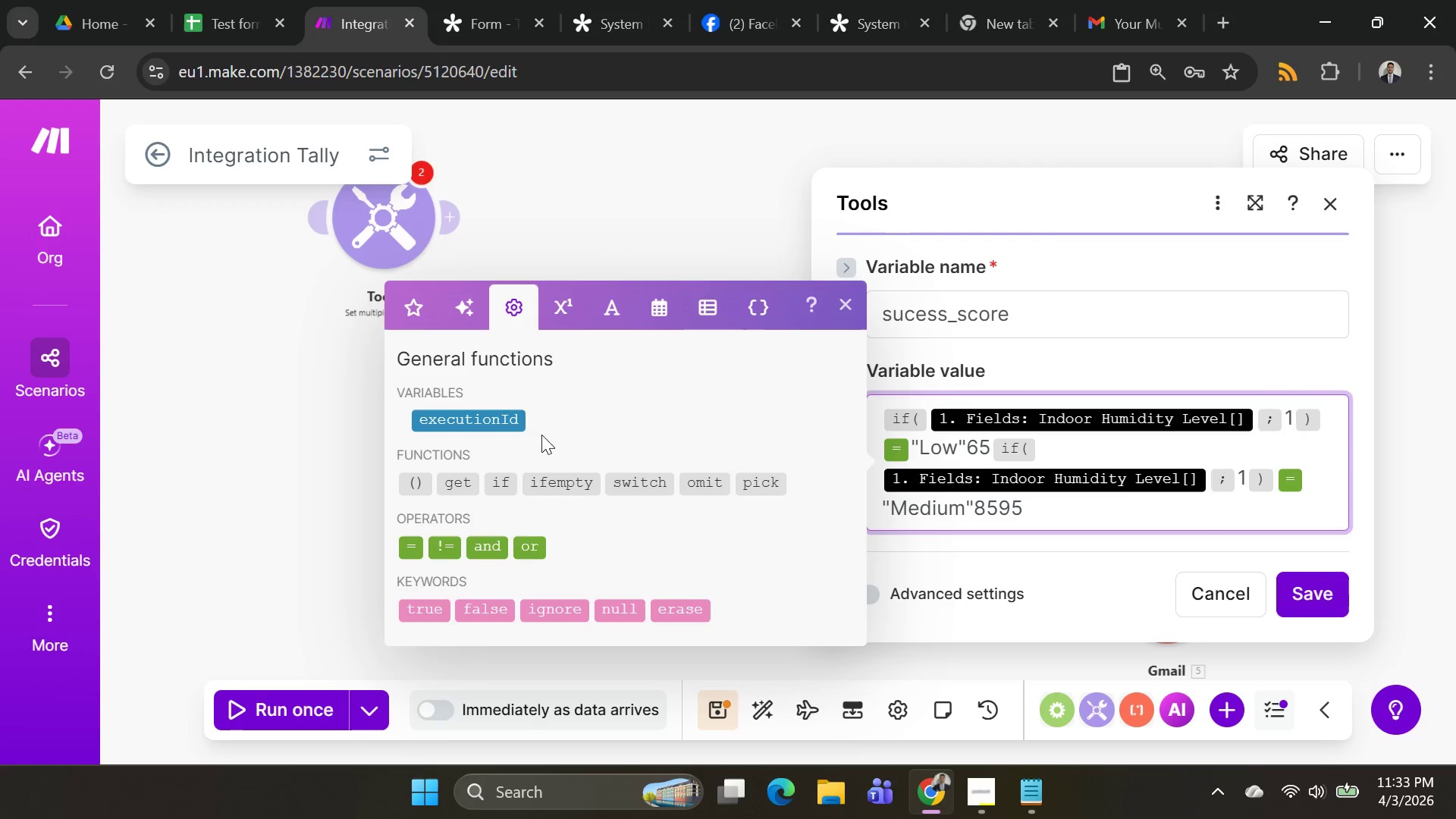 
wait(49.2)
 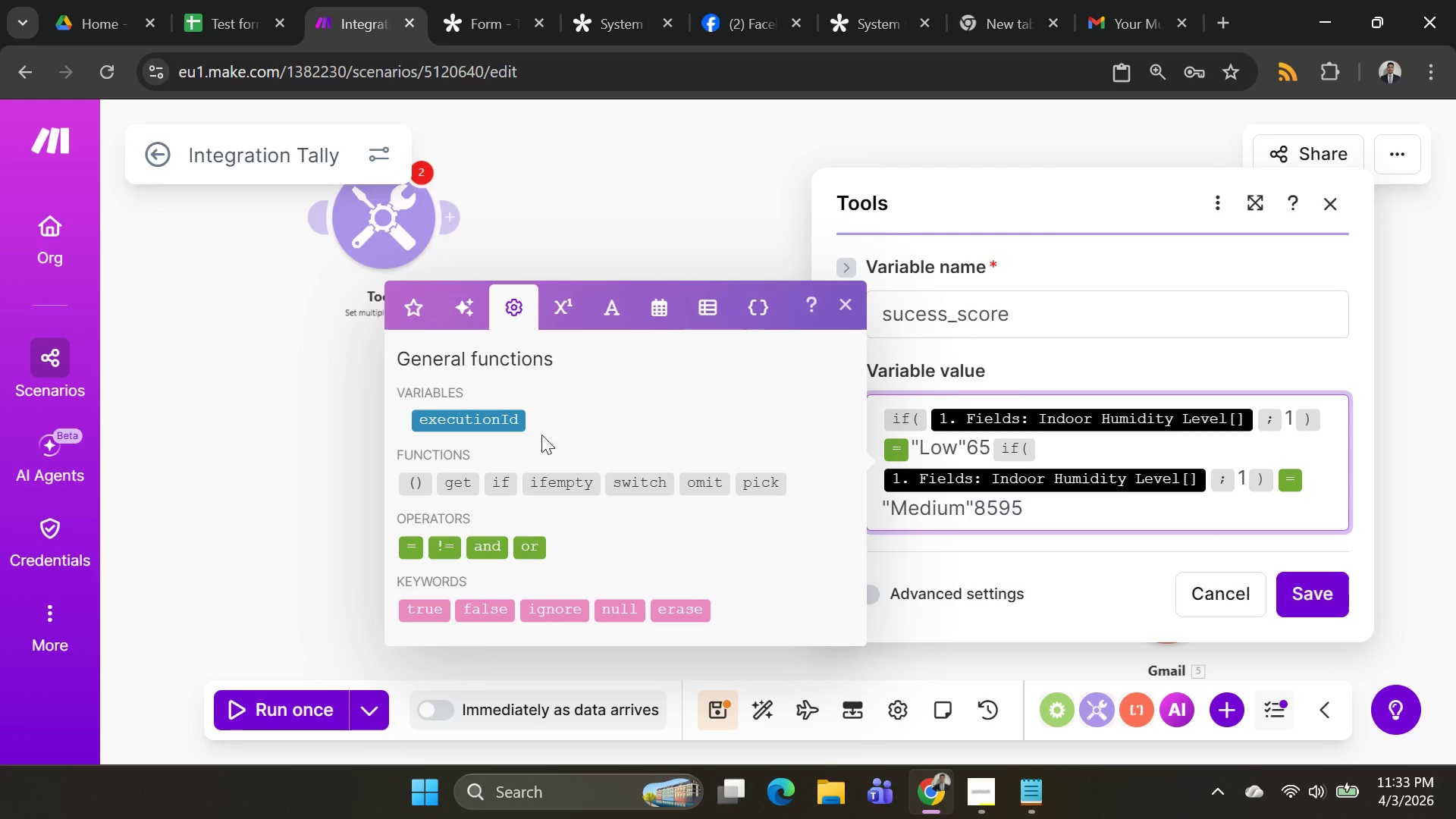 
left_click([1294, 416])
 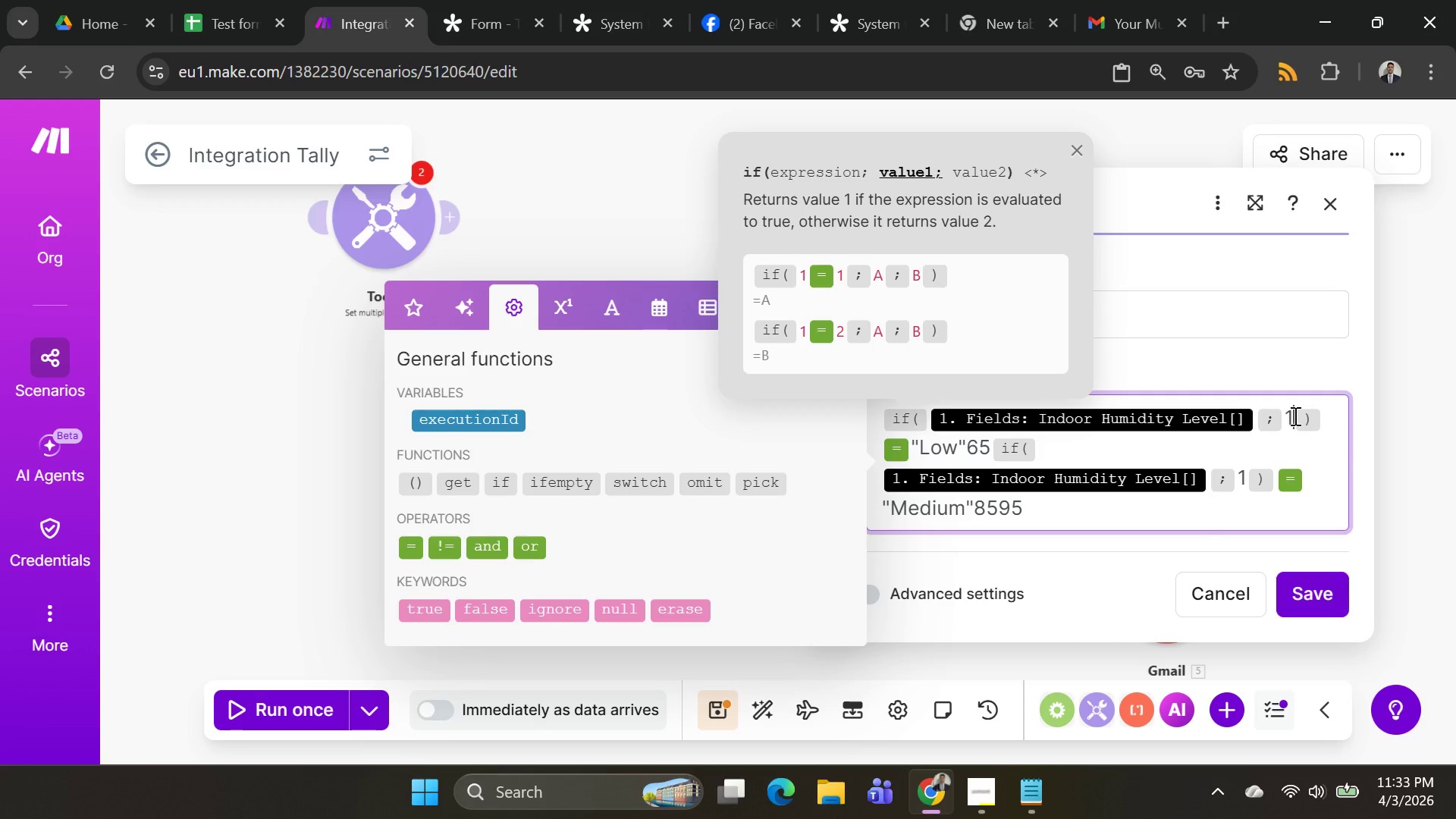 
key(Equal)
 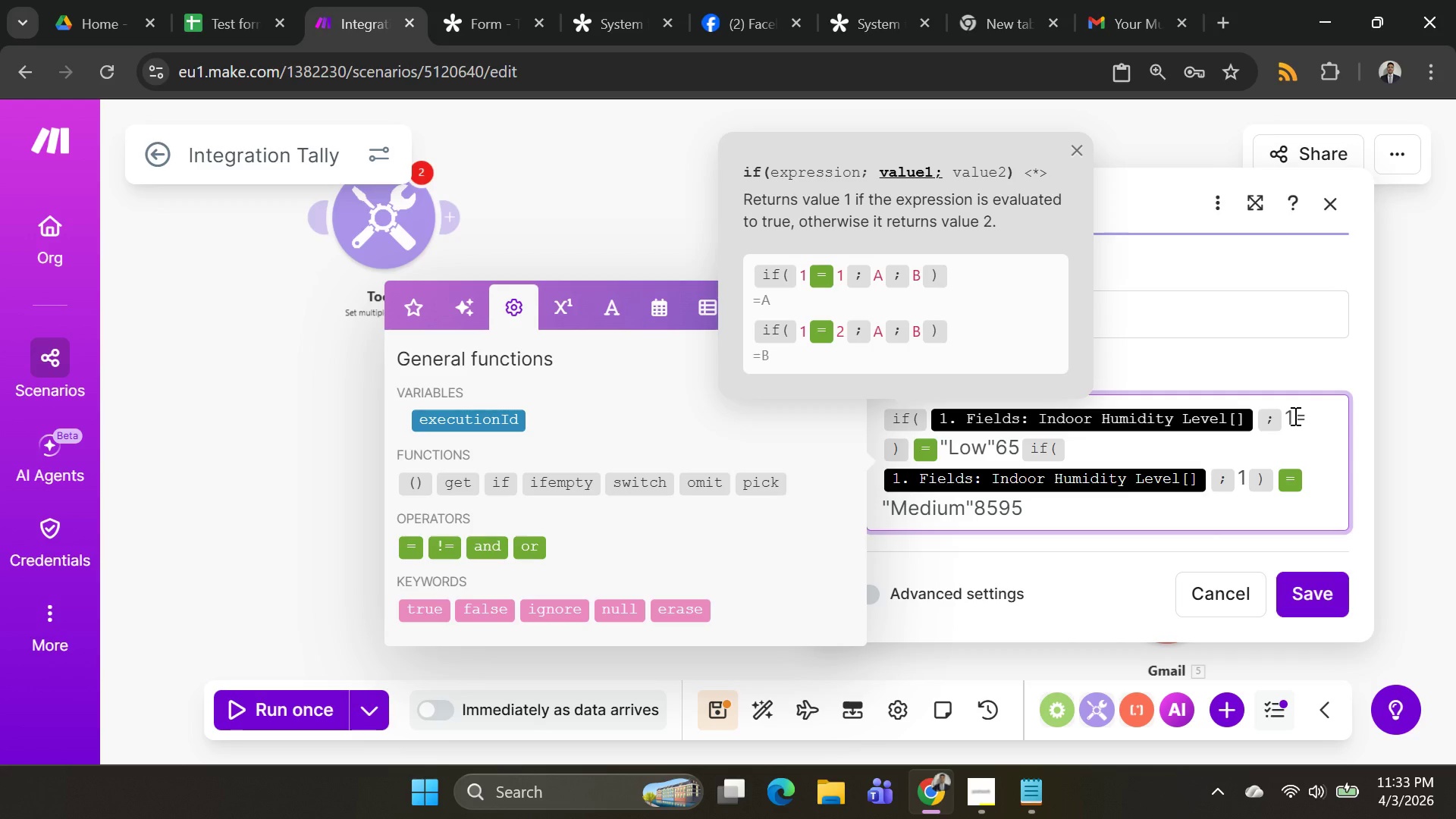 
key(Backspace)
 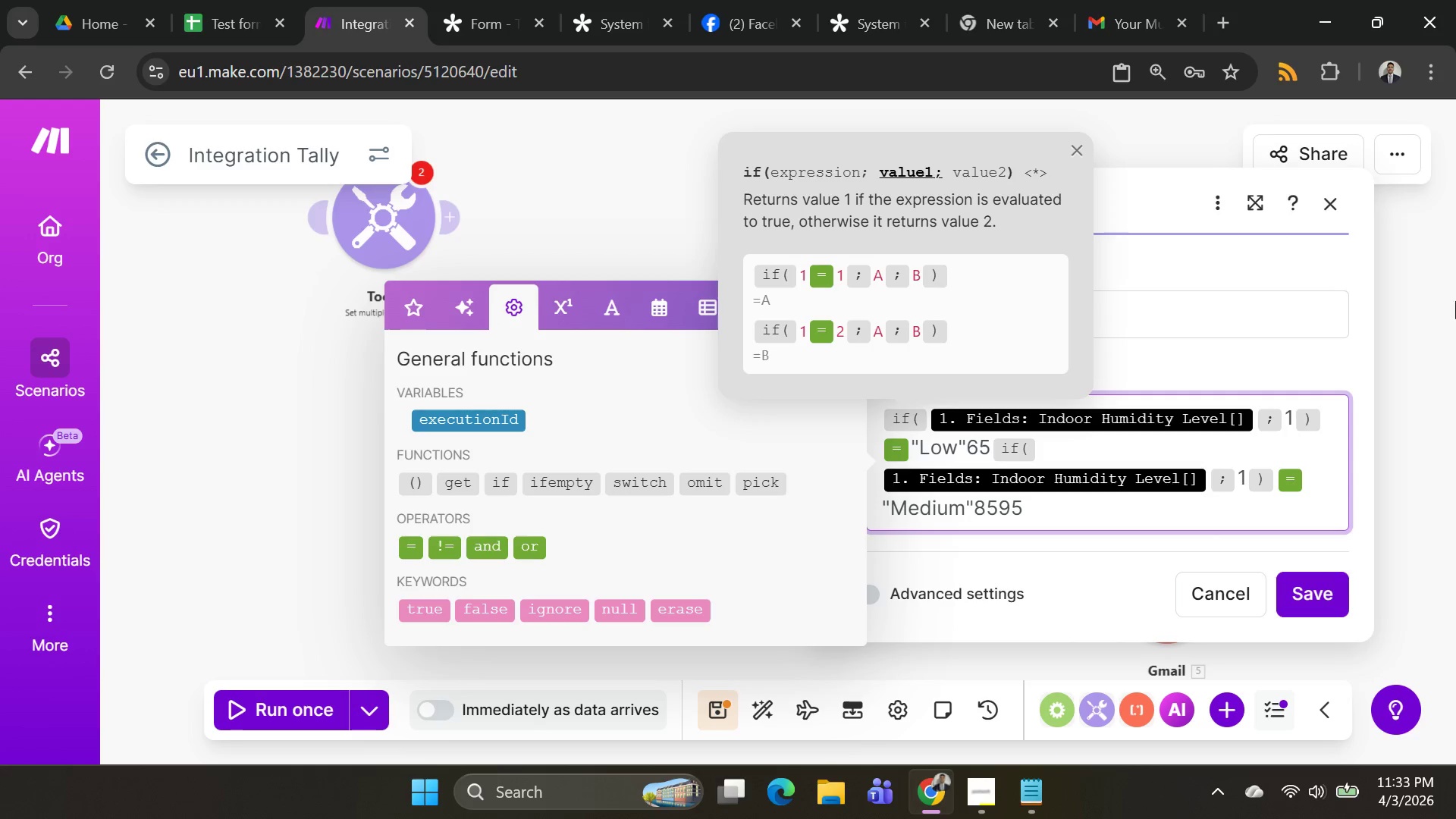 
key(Backspace)
 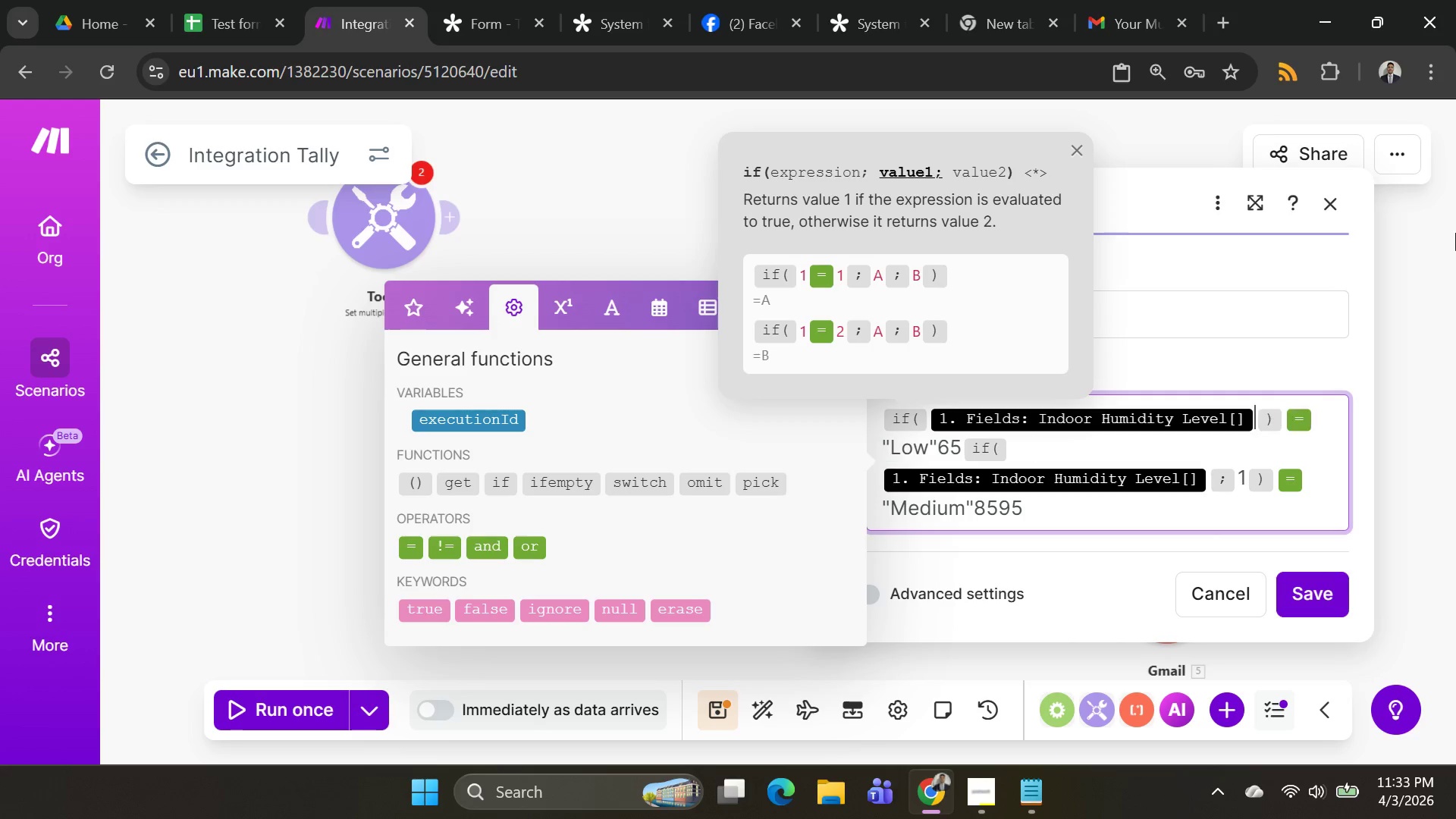 
key(Backspace)
 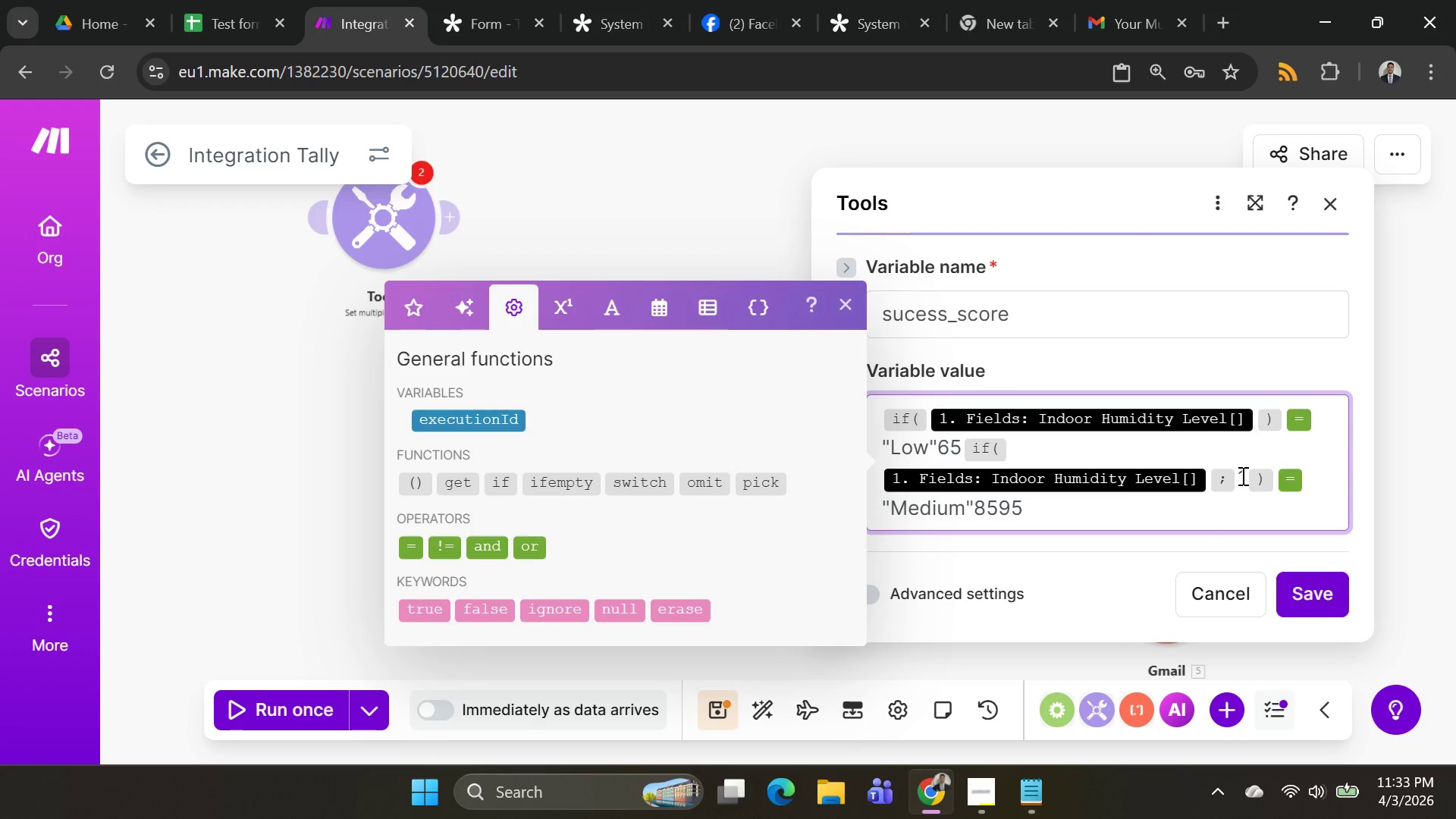 
left_click([1248, 477])
 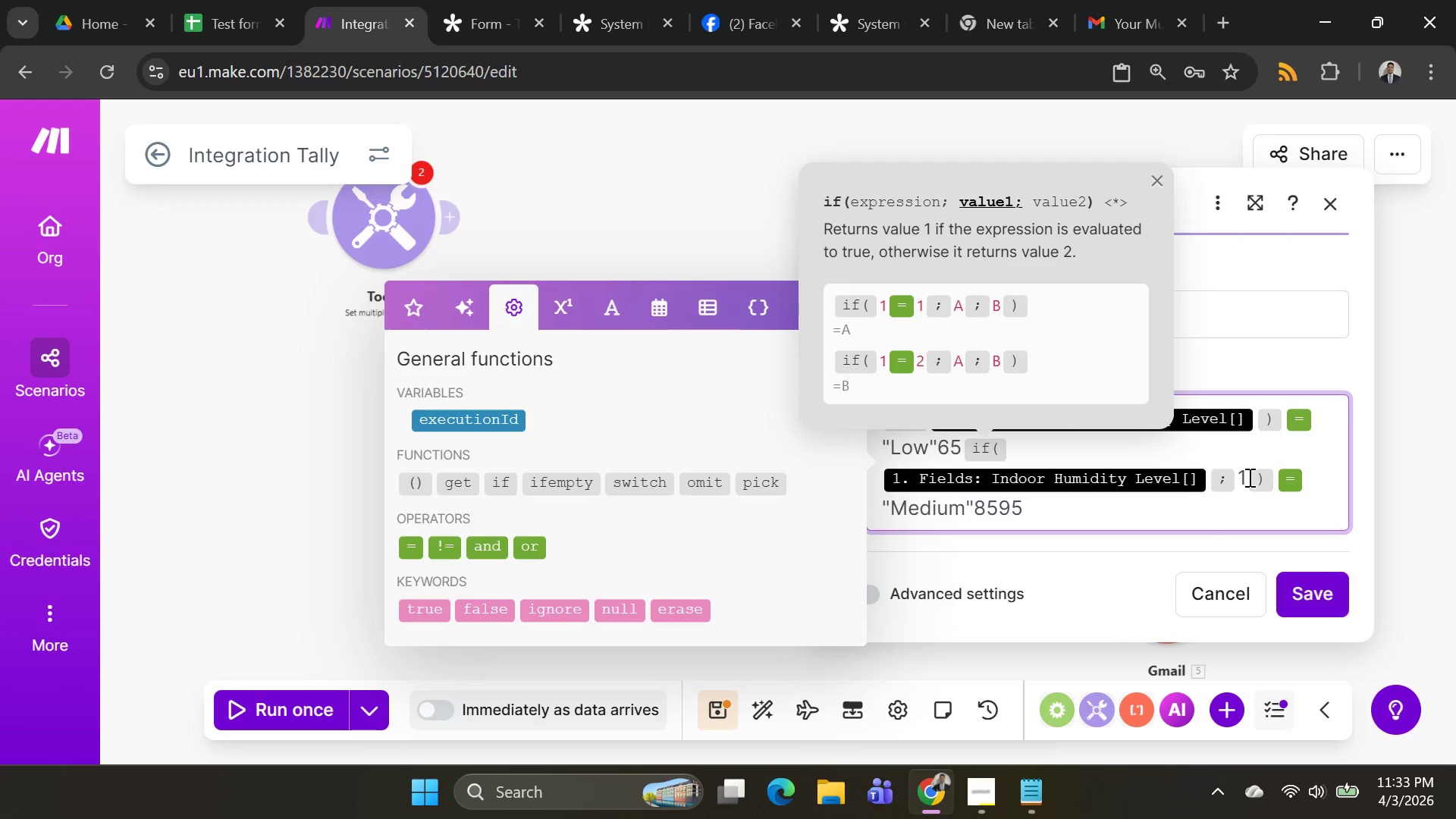 
key(Backspace)
 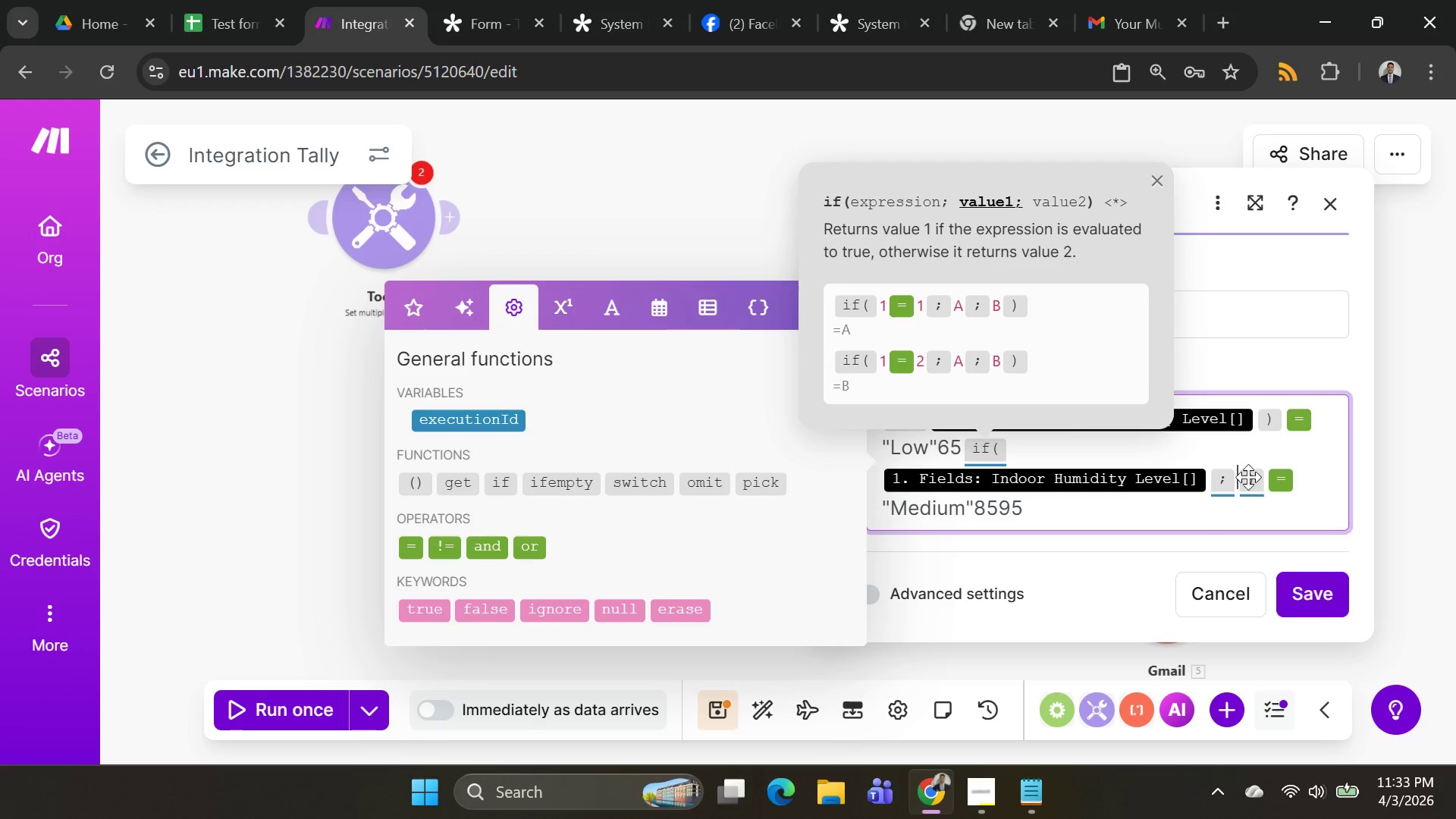 
key(Backspace)
 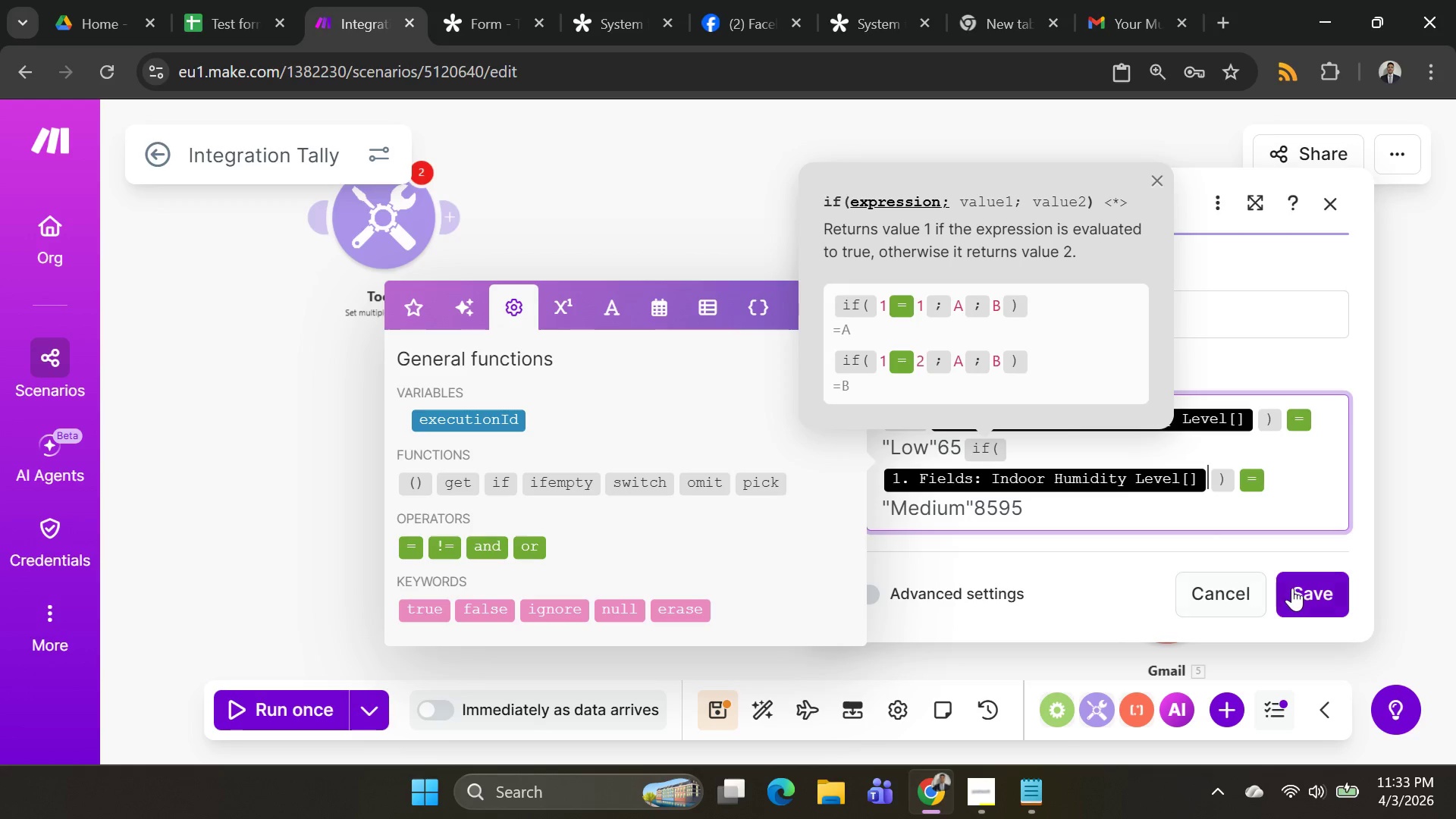 
left_click([1305, 591])
 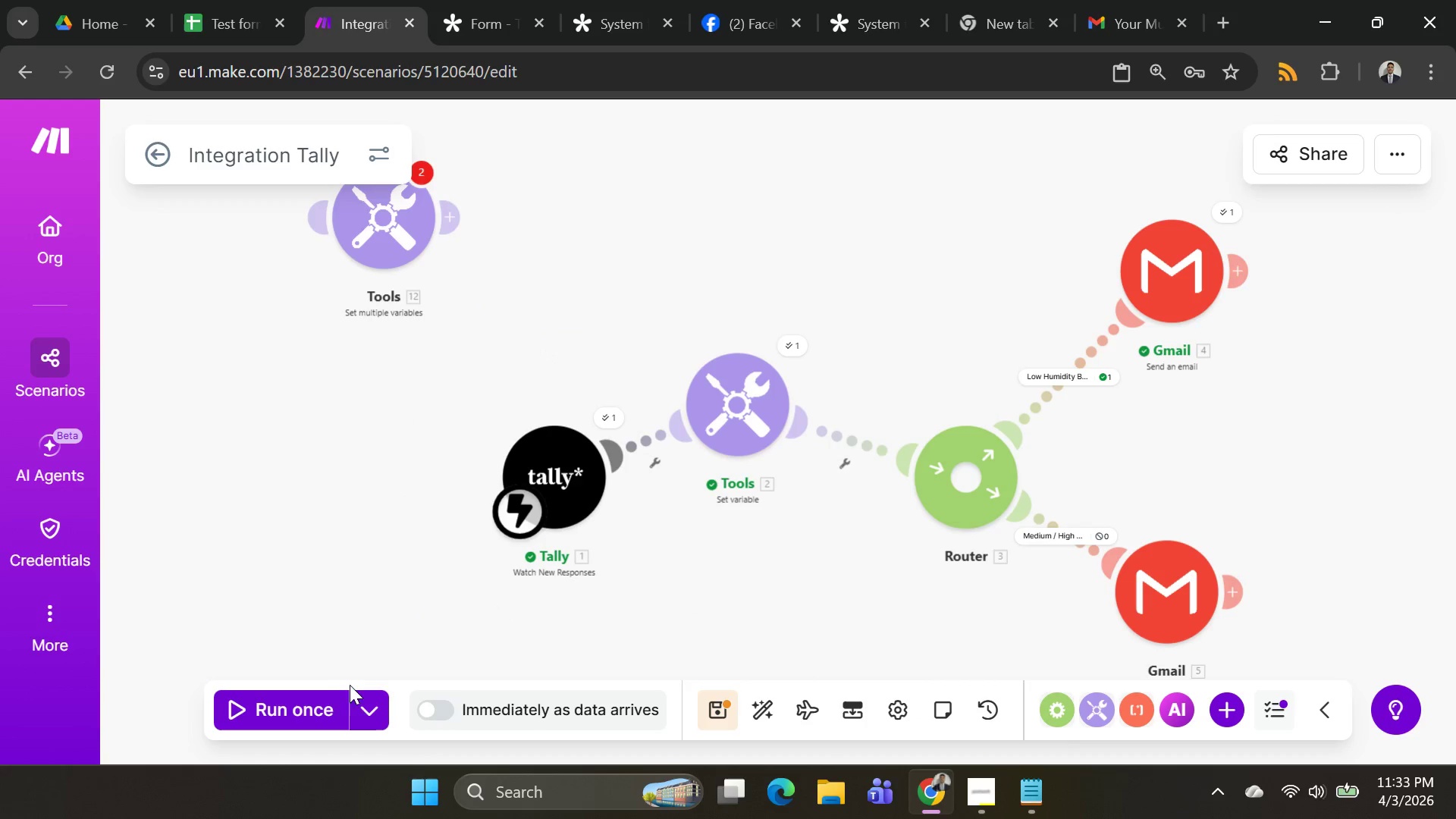 
left_click([356, 707])
 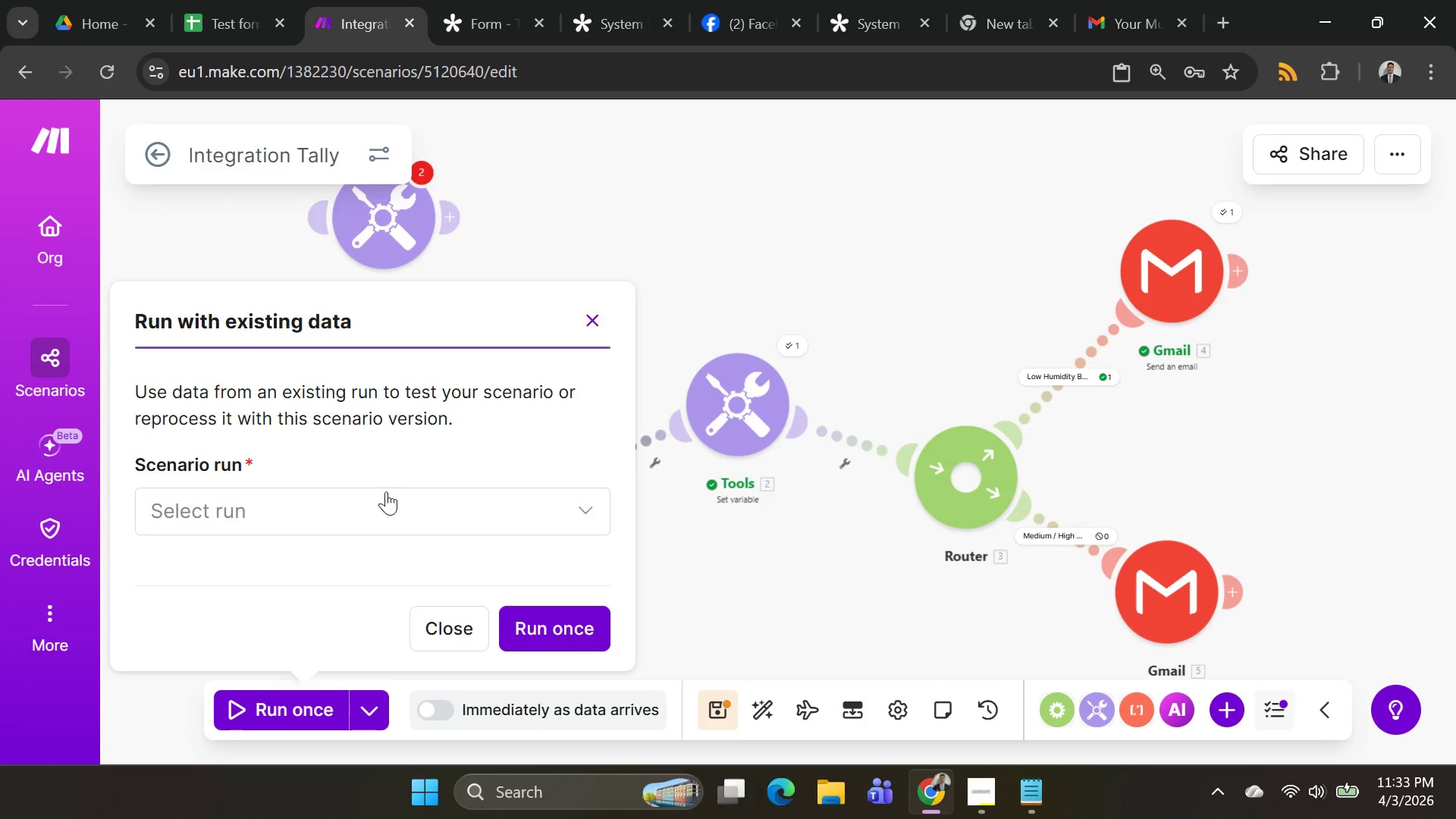 
left_click([386, 504])
 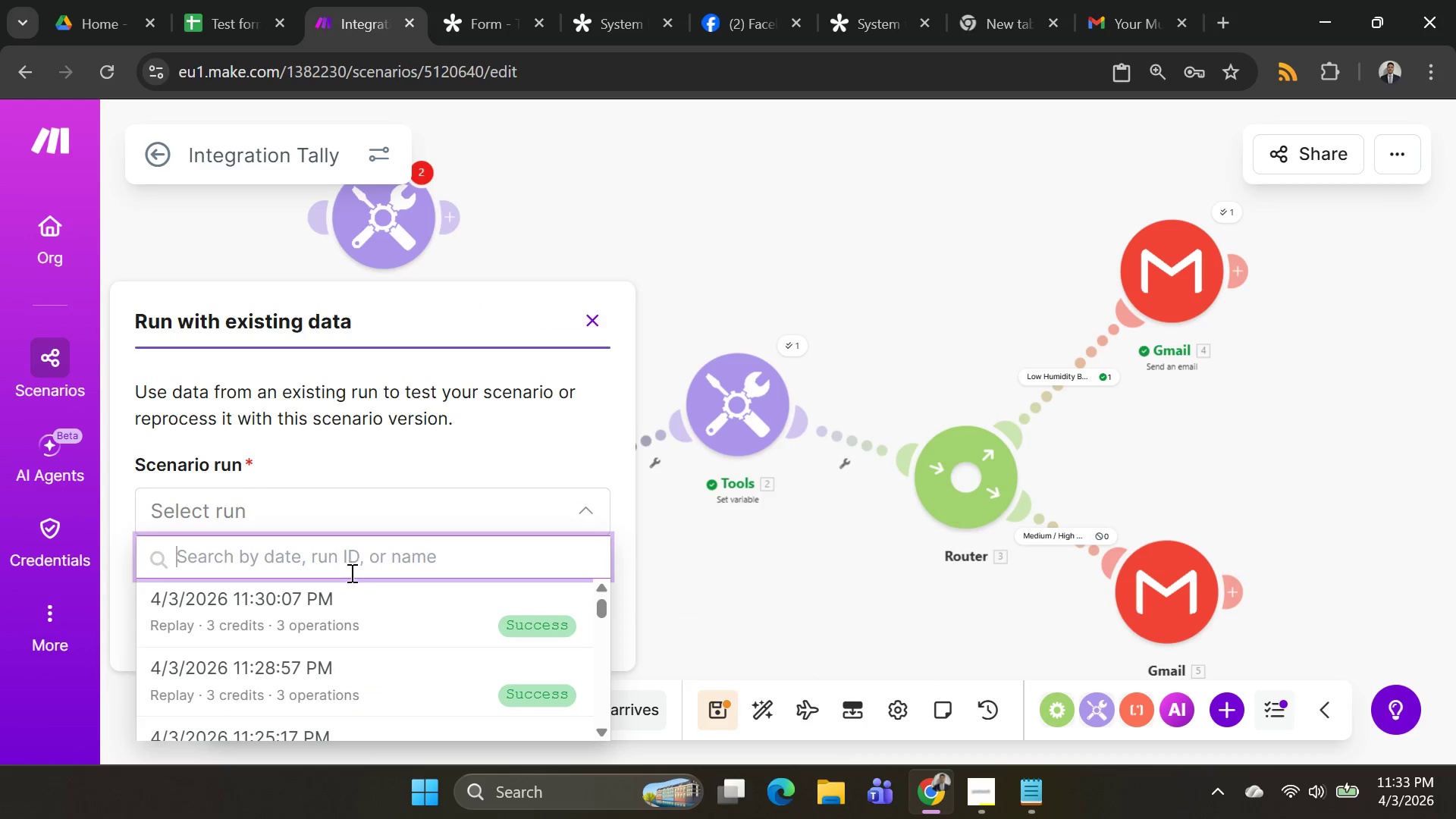 
left_click([337, 604])
 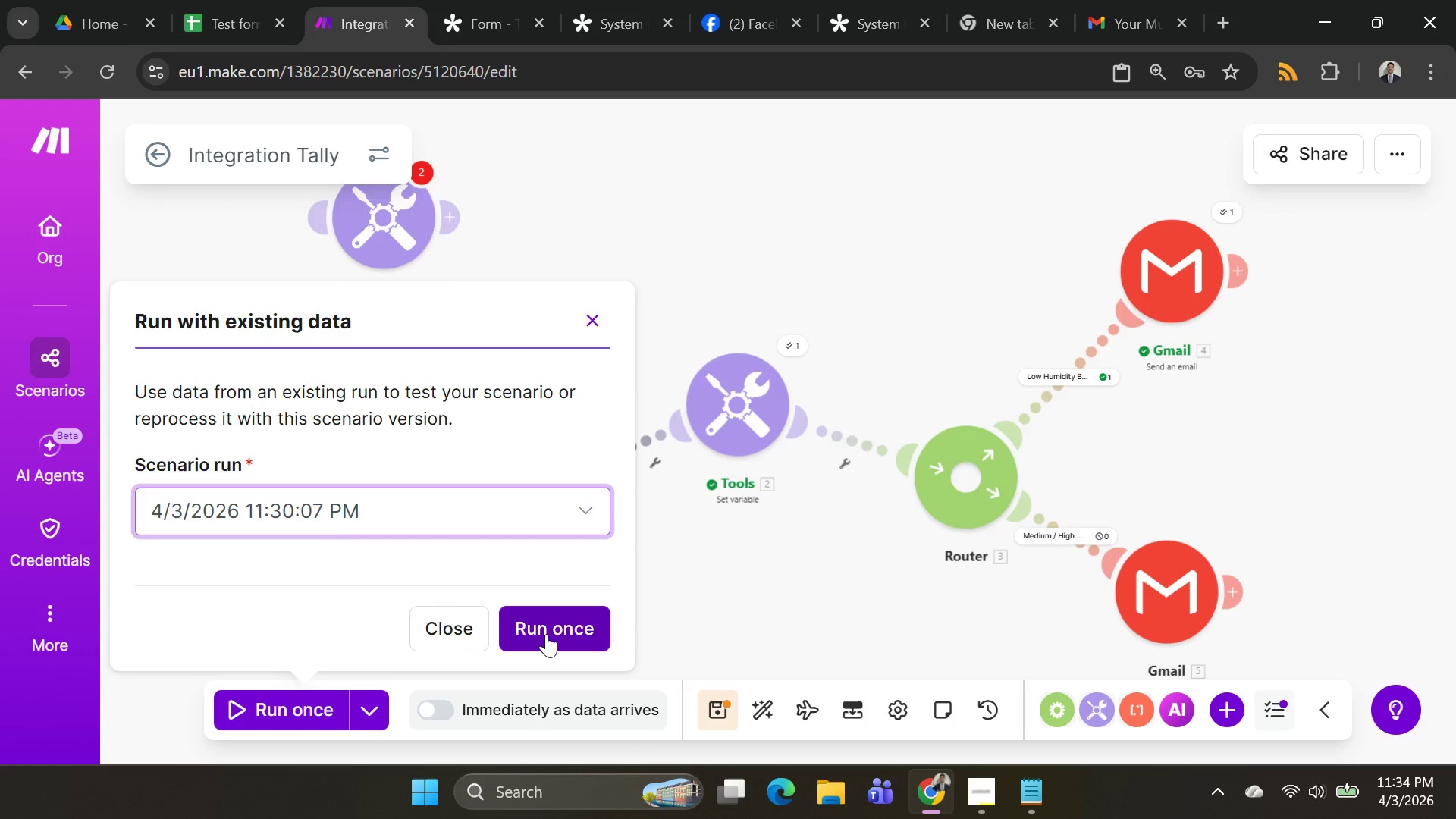 
left_click([546, 634])
 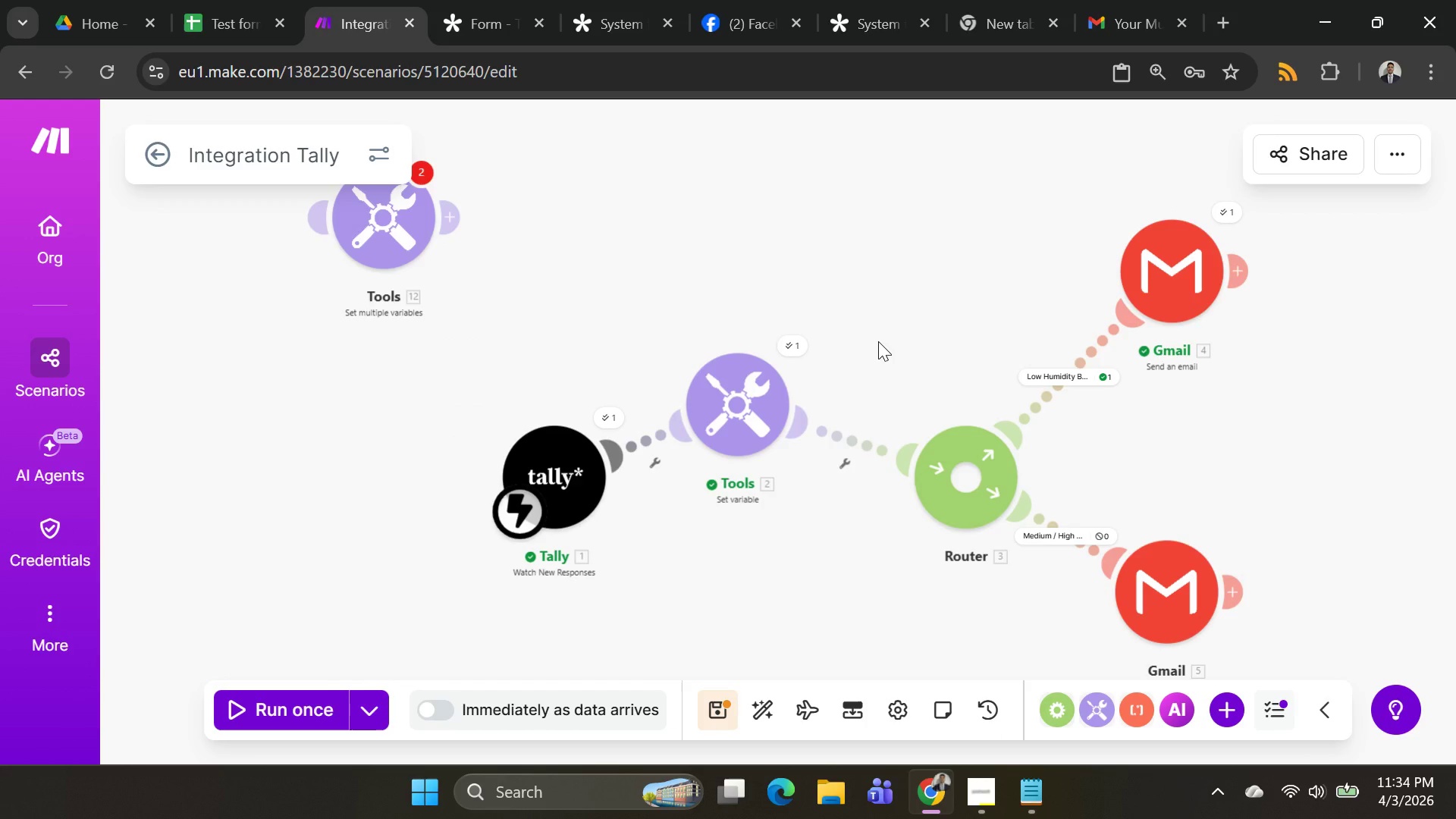 
wait(13.33)
 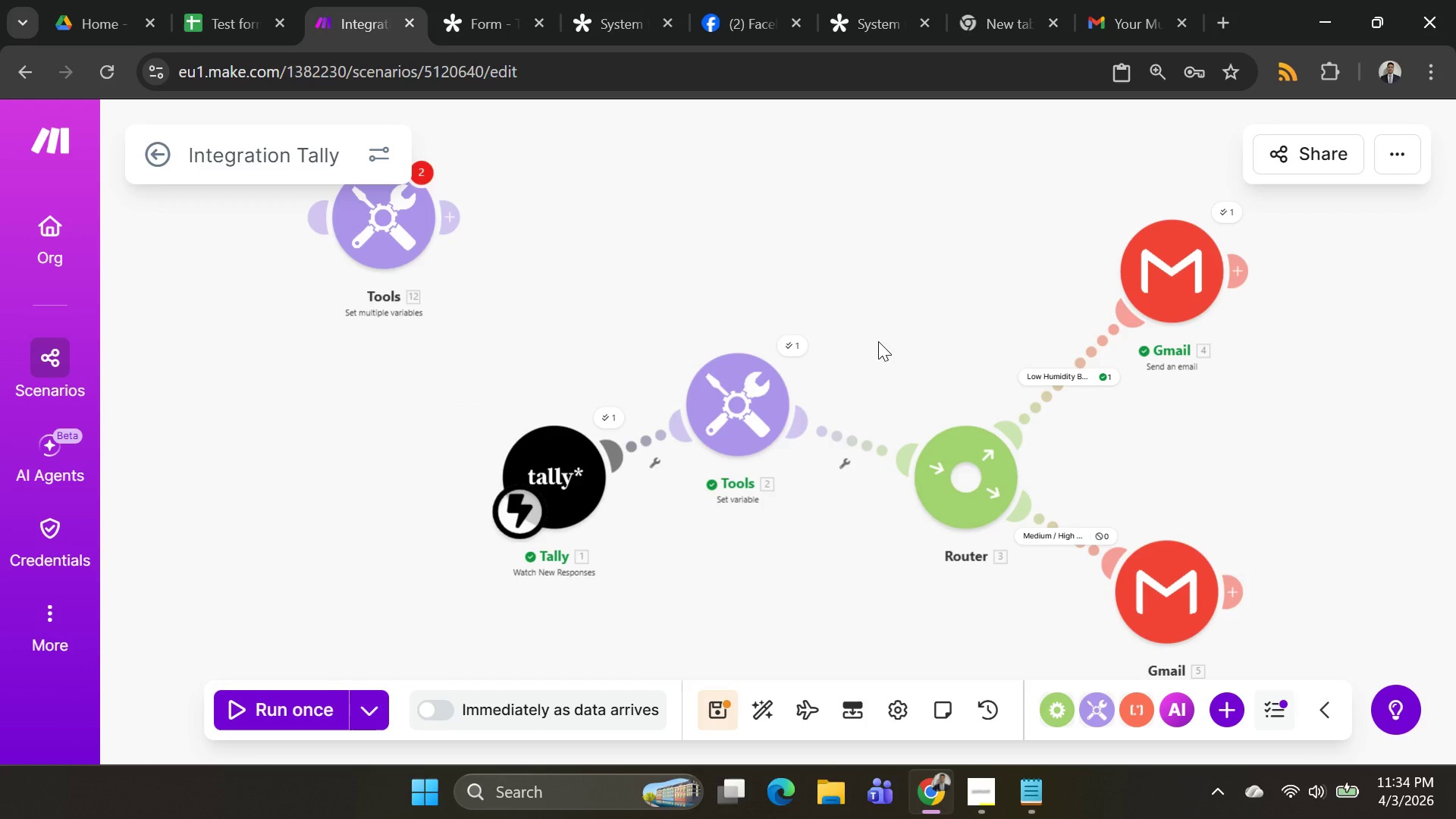 
left_click([752, 415])
 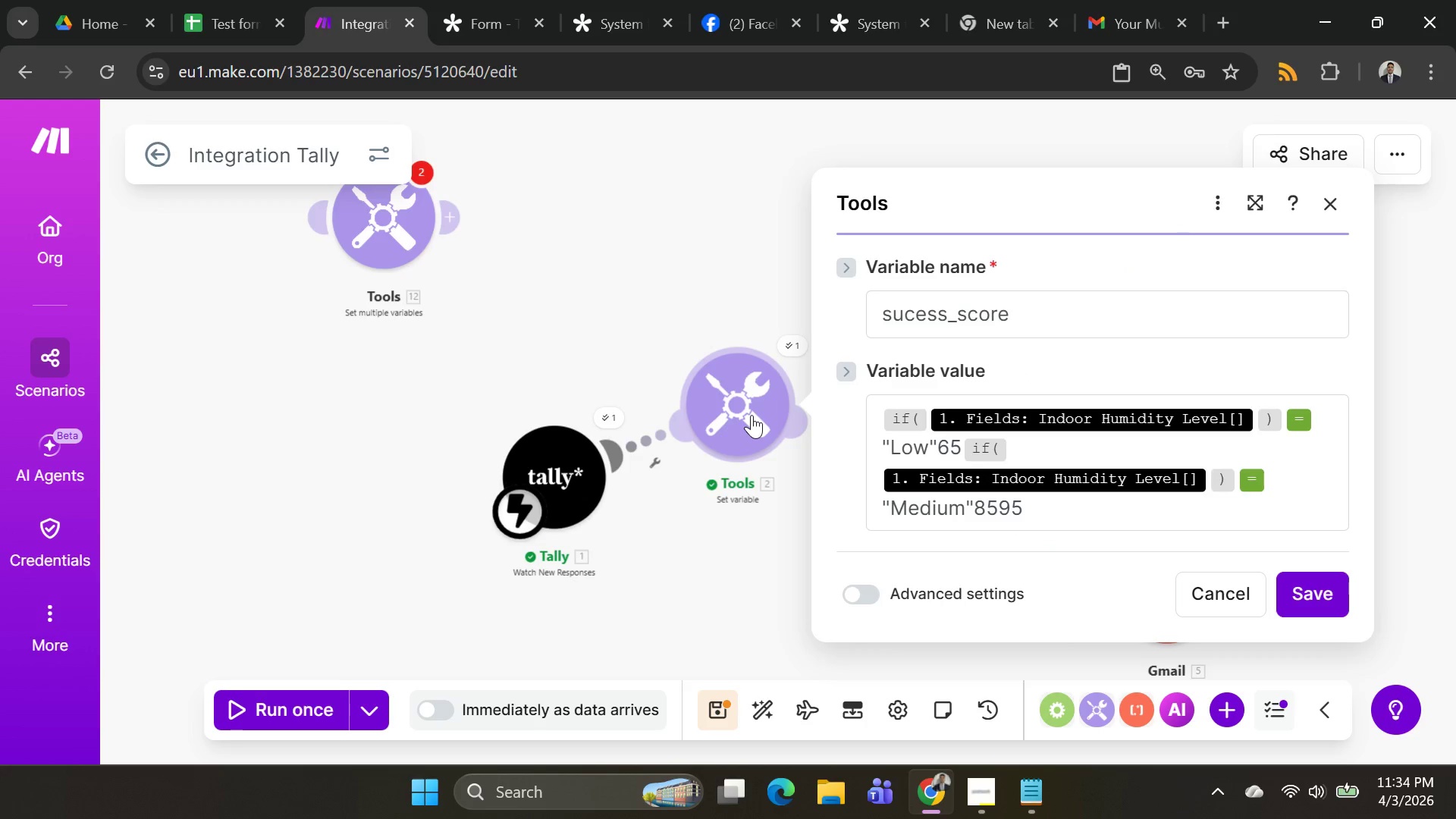 
left_click([752, 415])
 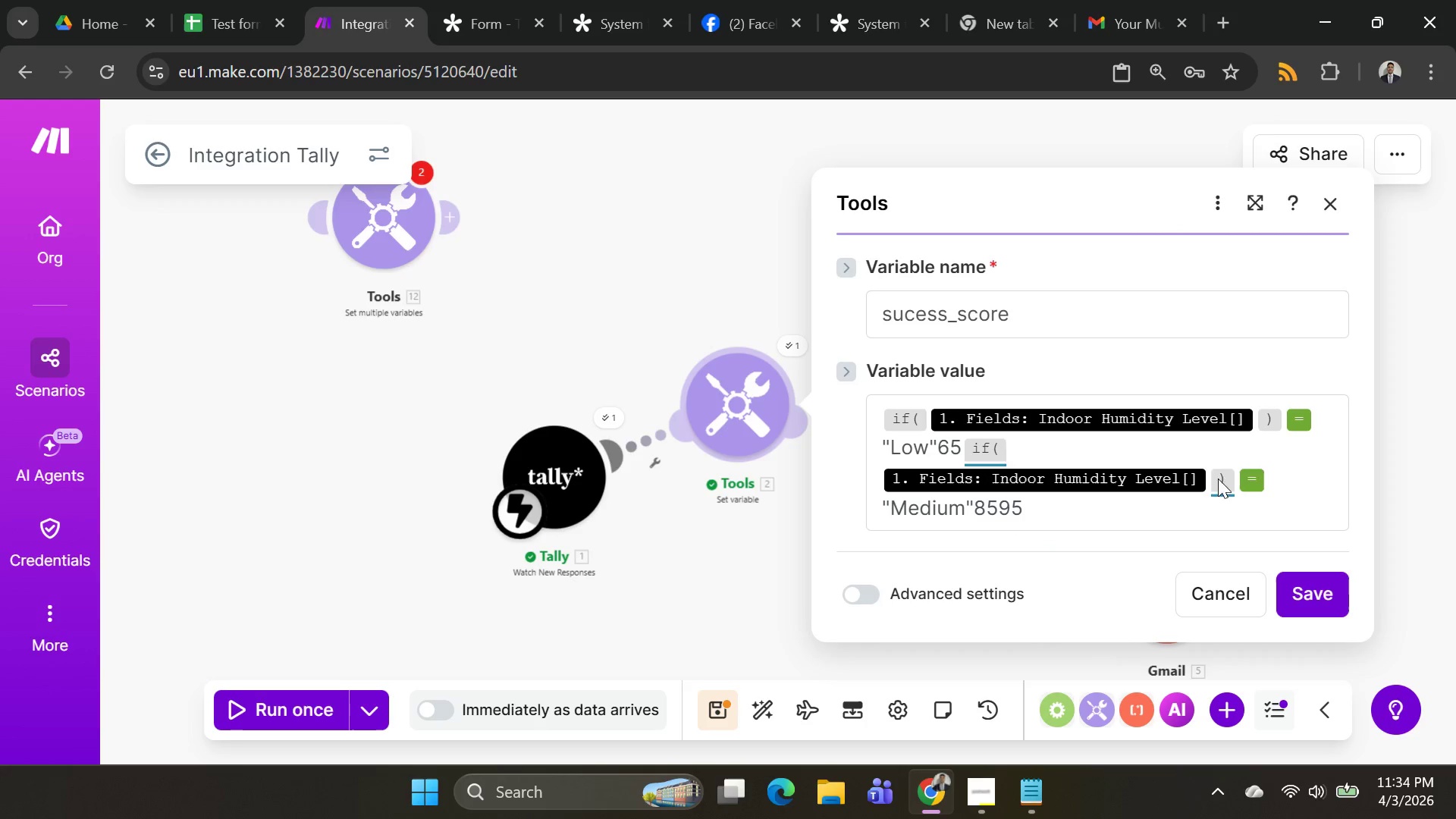 
mouse_move([1286, 419])
 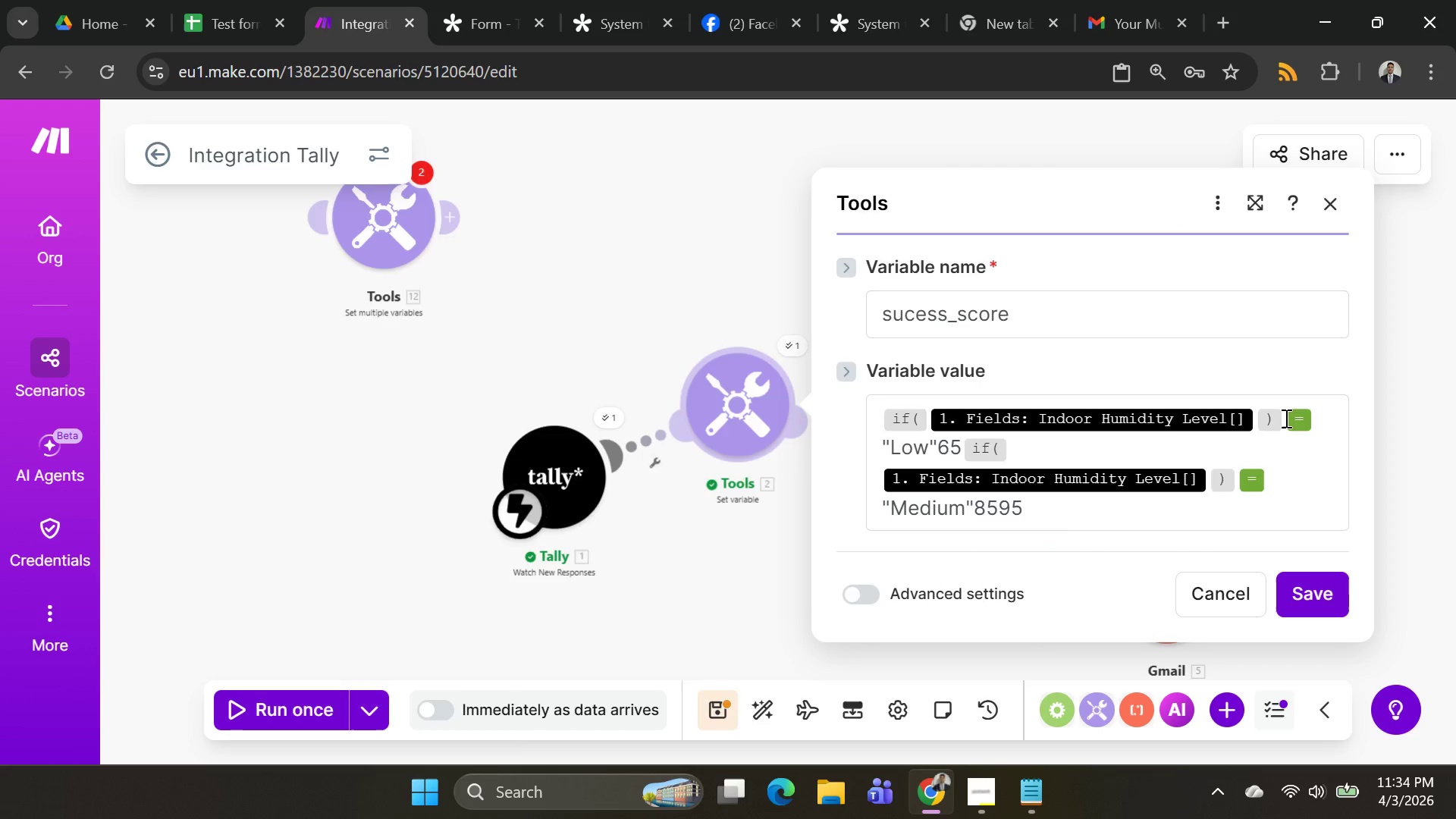 
left_click([1285, 418])
 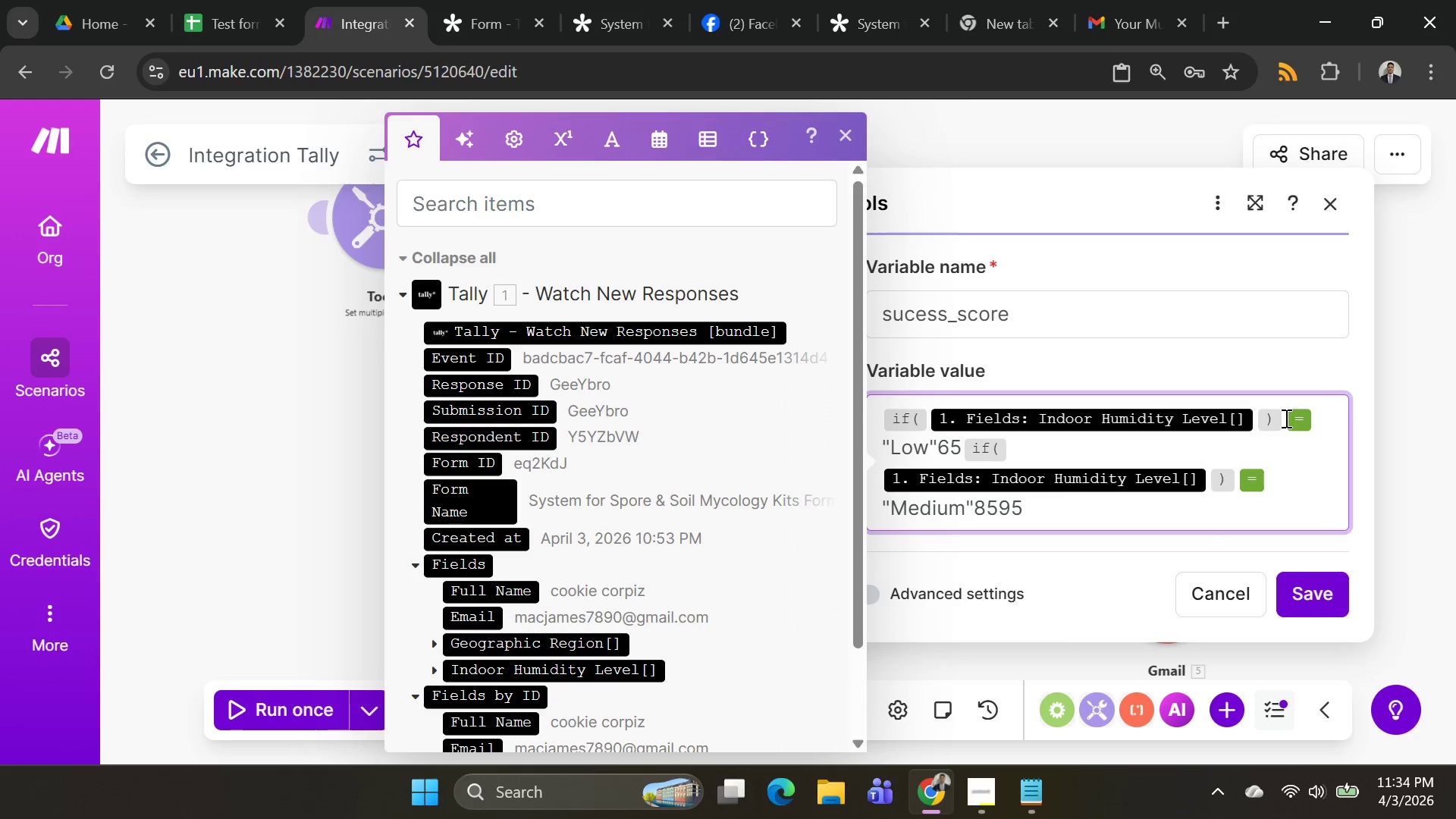 
key(Backspace)
 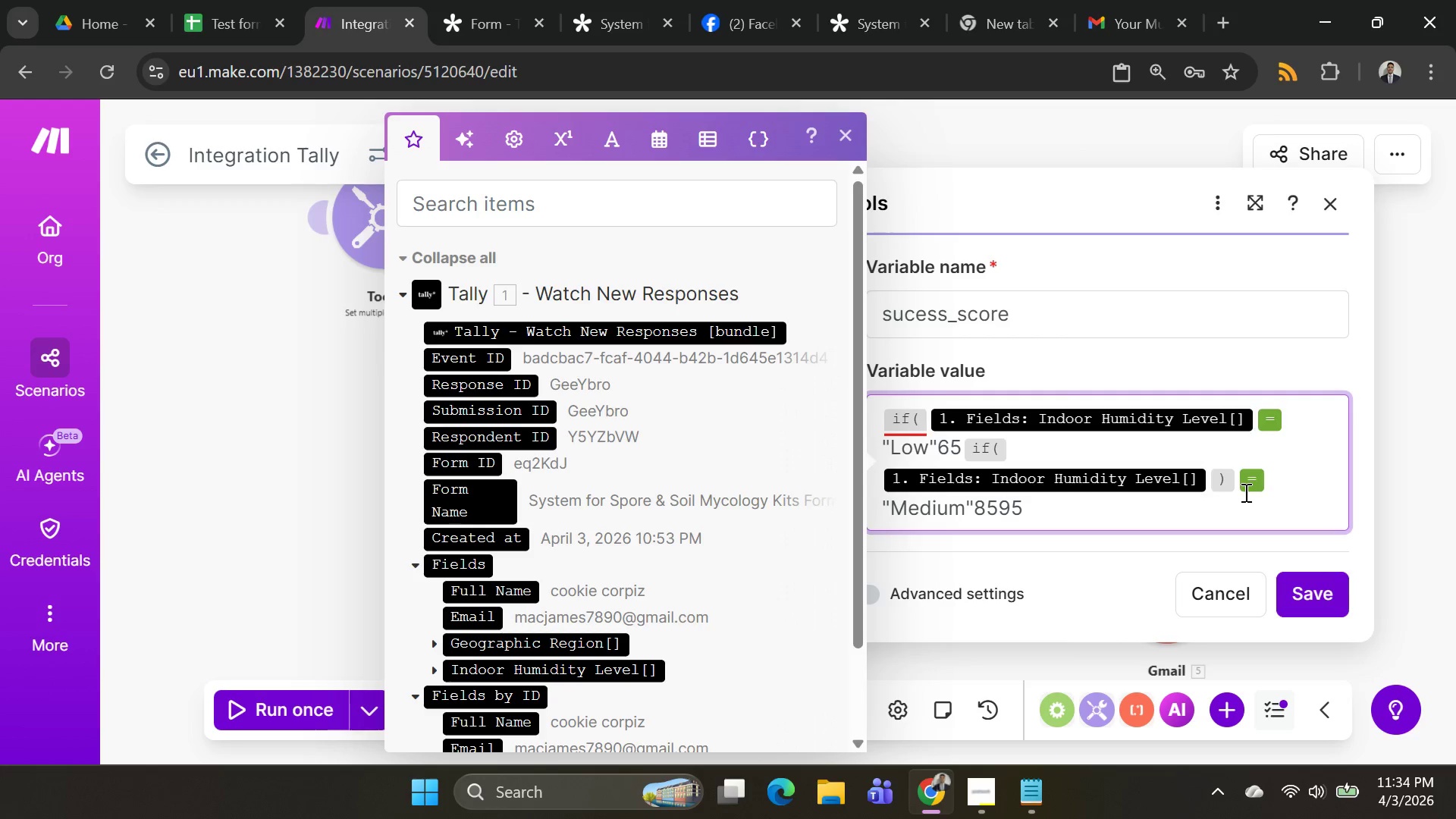 
left_click([1234, 481])
 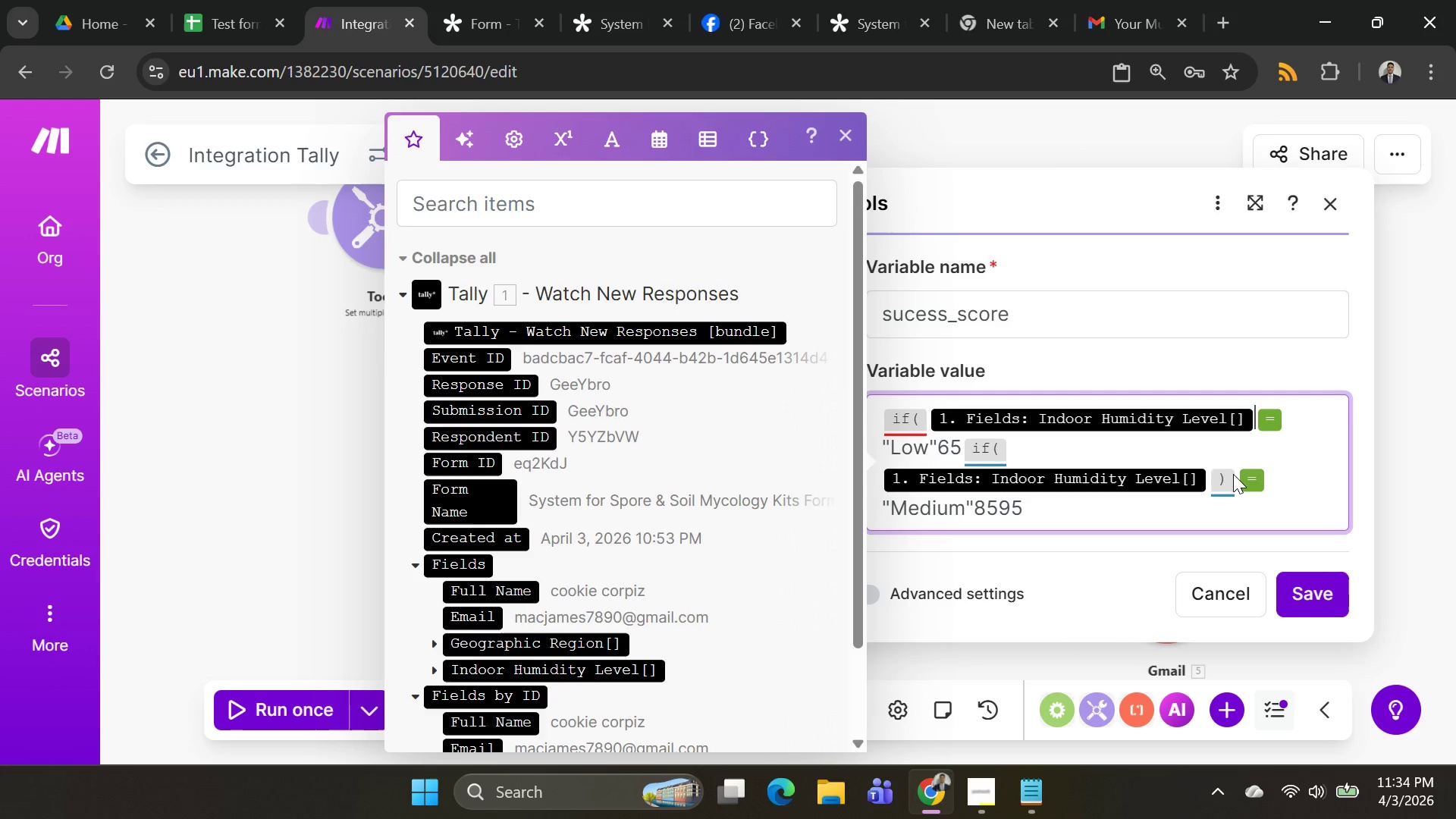 
left_click_drag(start_coordinate=[1233, 474], to_coordinate=[1241, 477])
 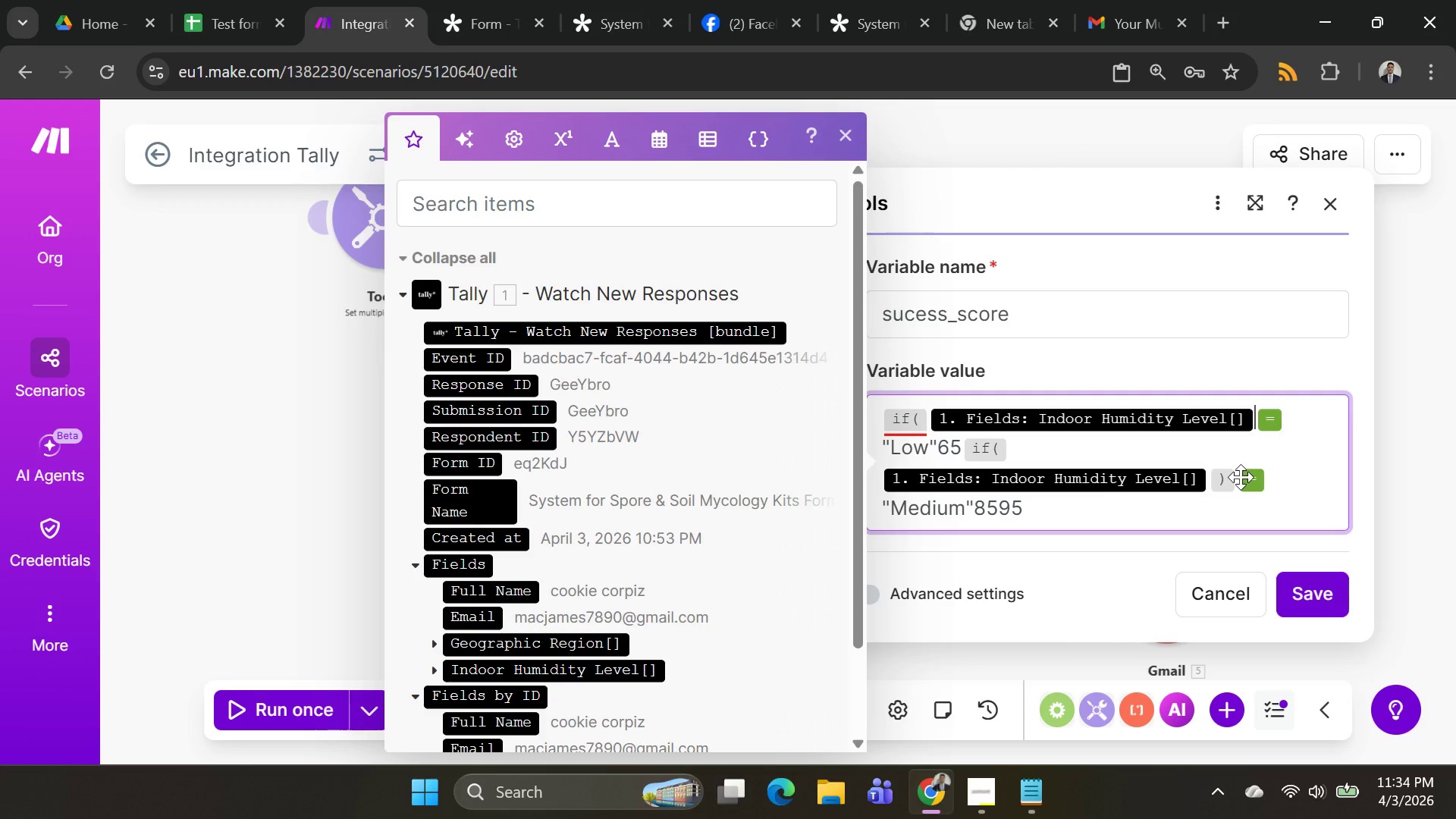 
left_click([1241, 477])
 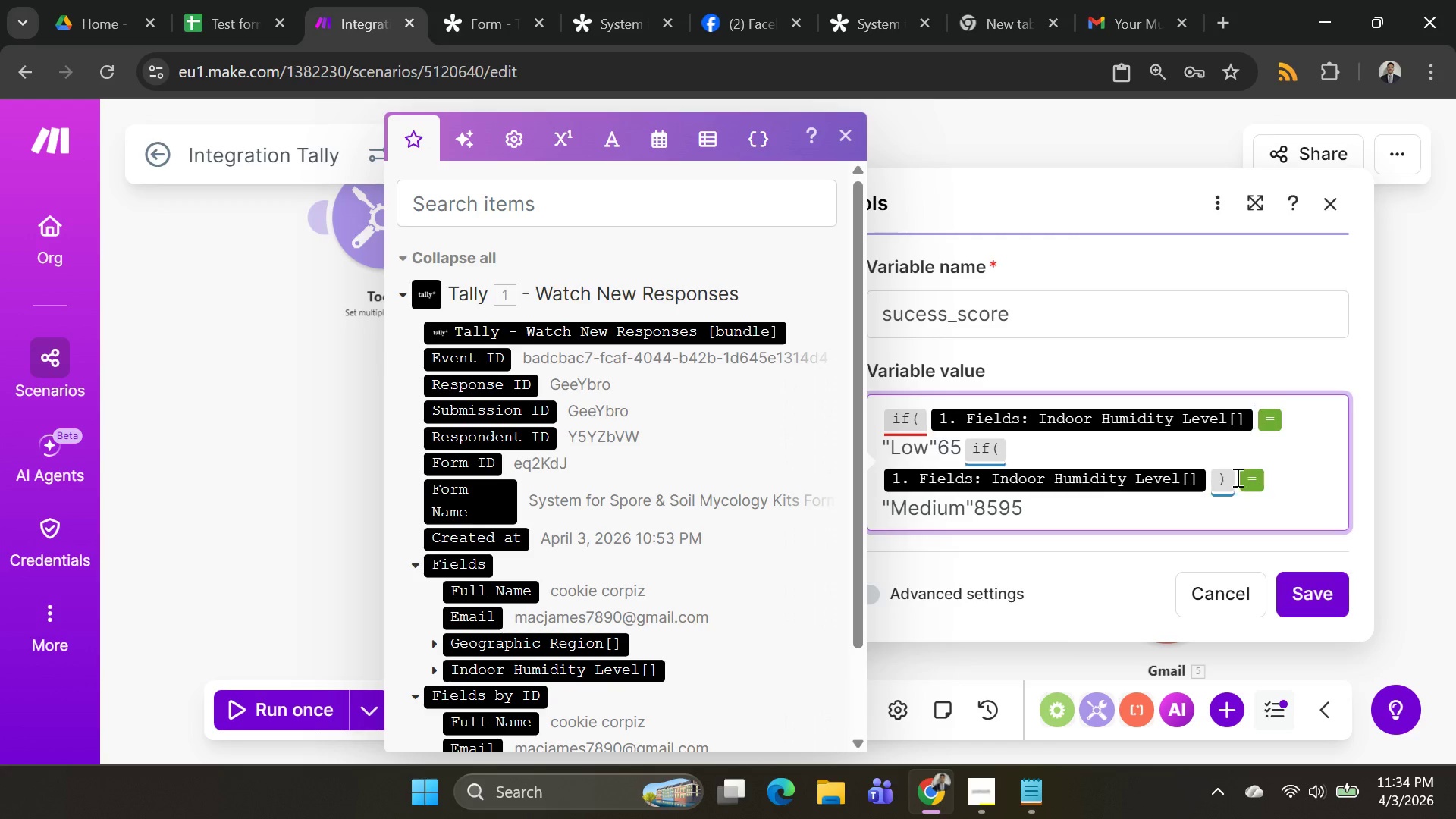 
left_click([1238, 477])
 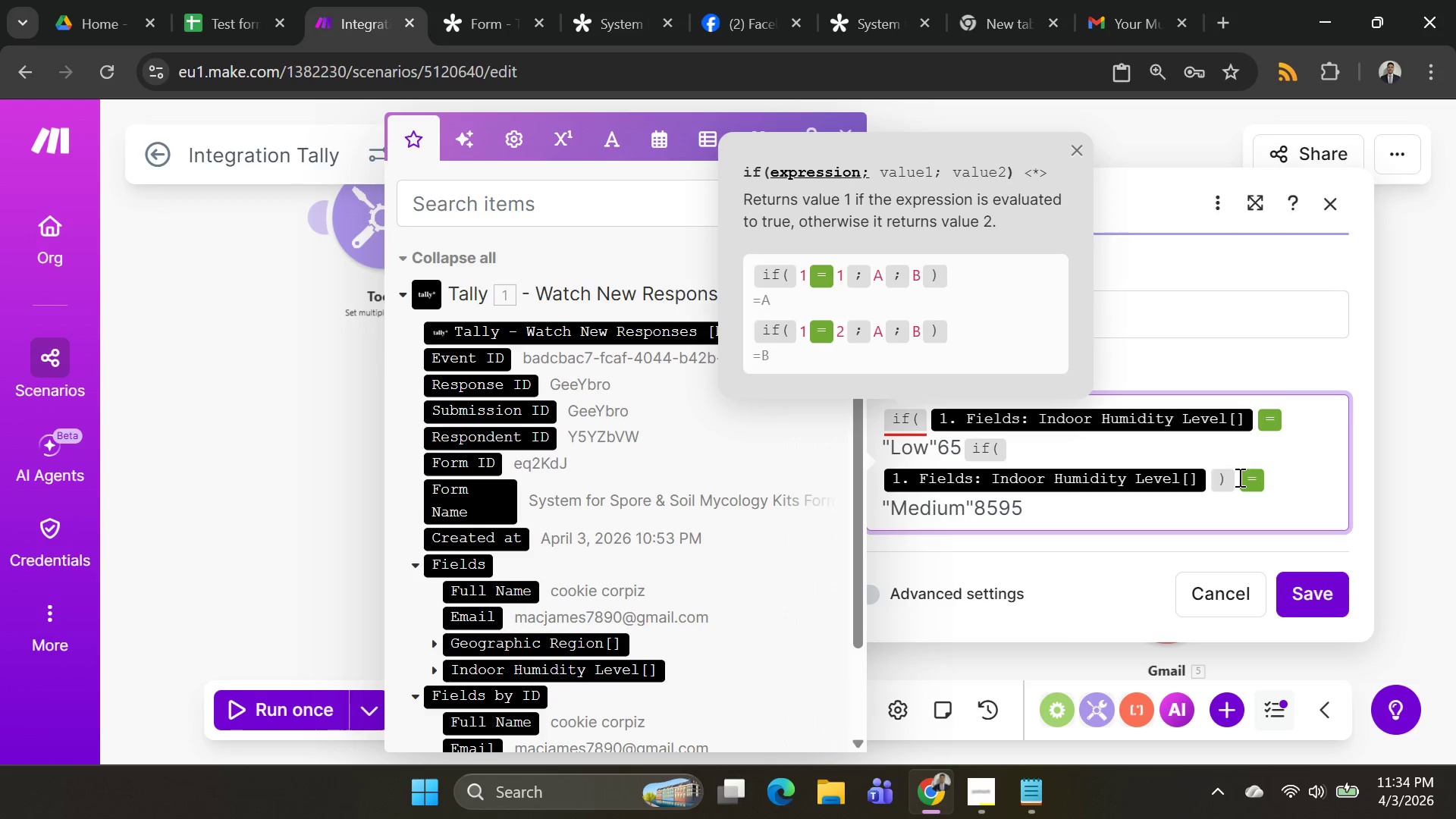 
key(Backspace)
 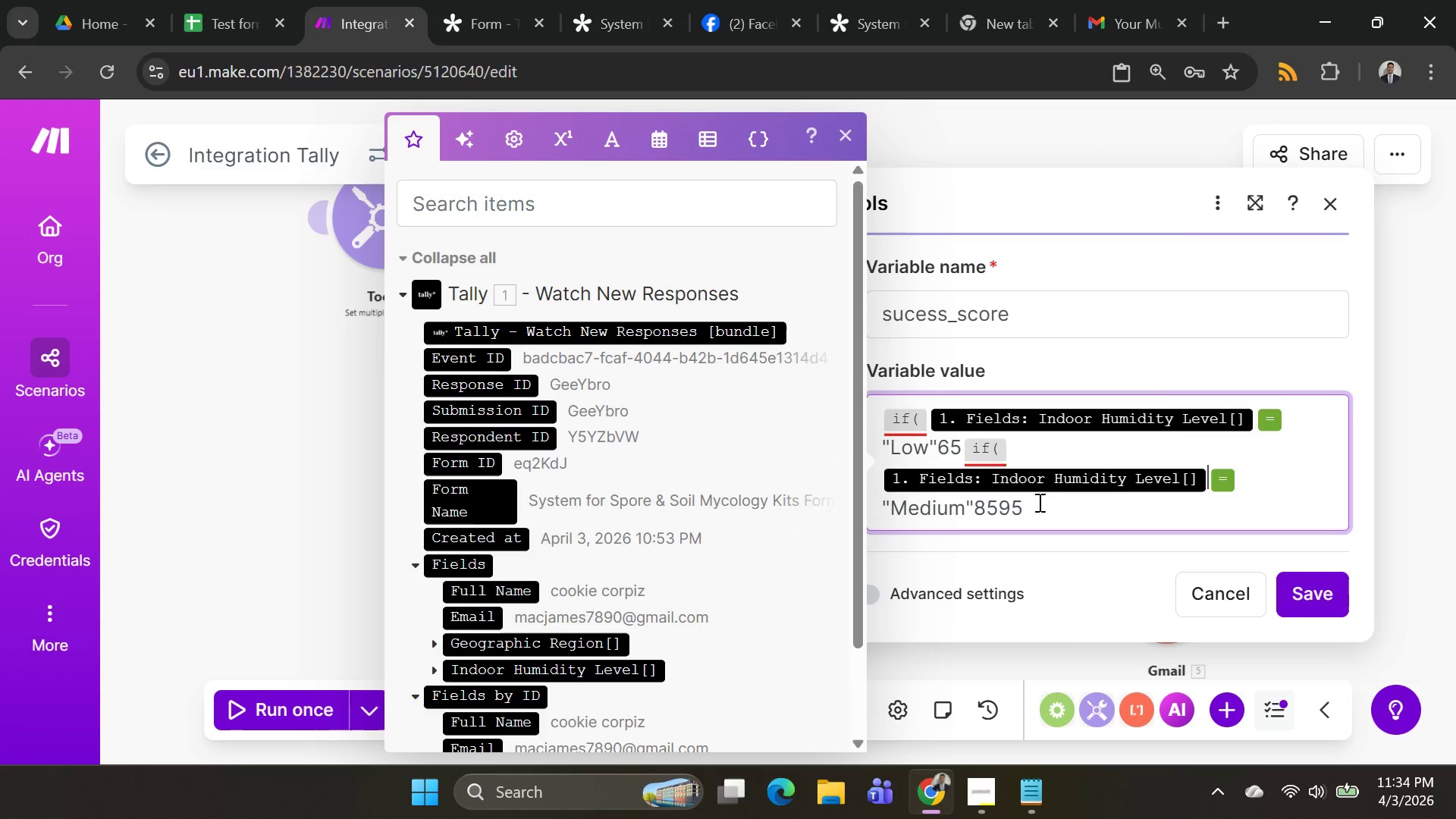 
left_click([1040, 509])
 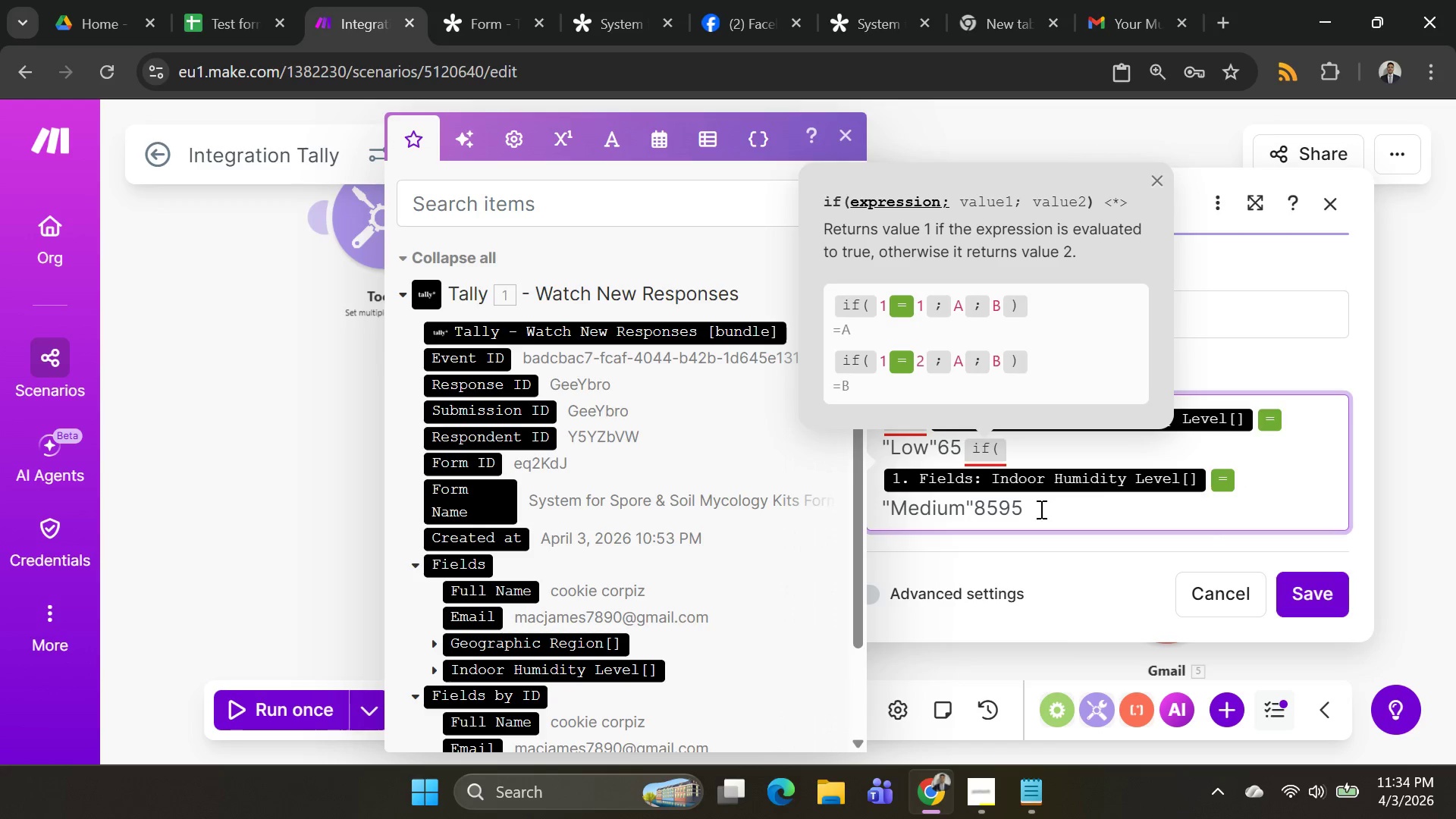 
key(Backspace)
key(Backspace)
type(; 95)
 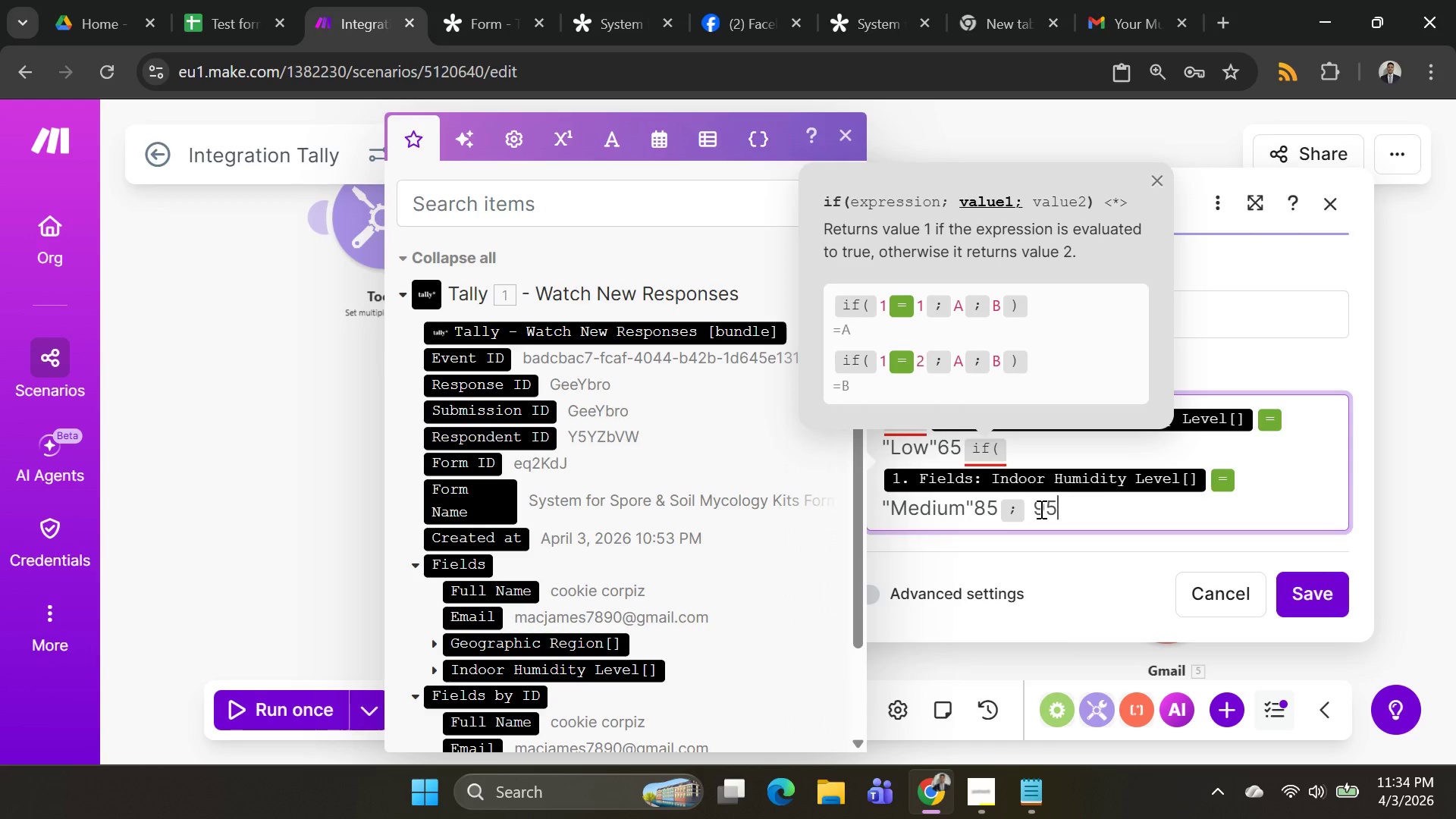 
type()))
 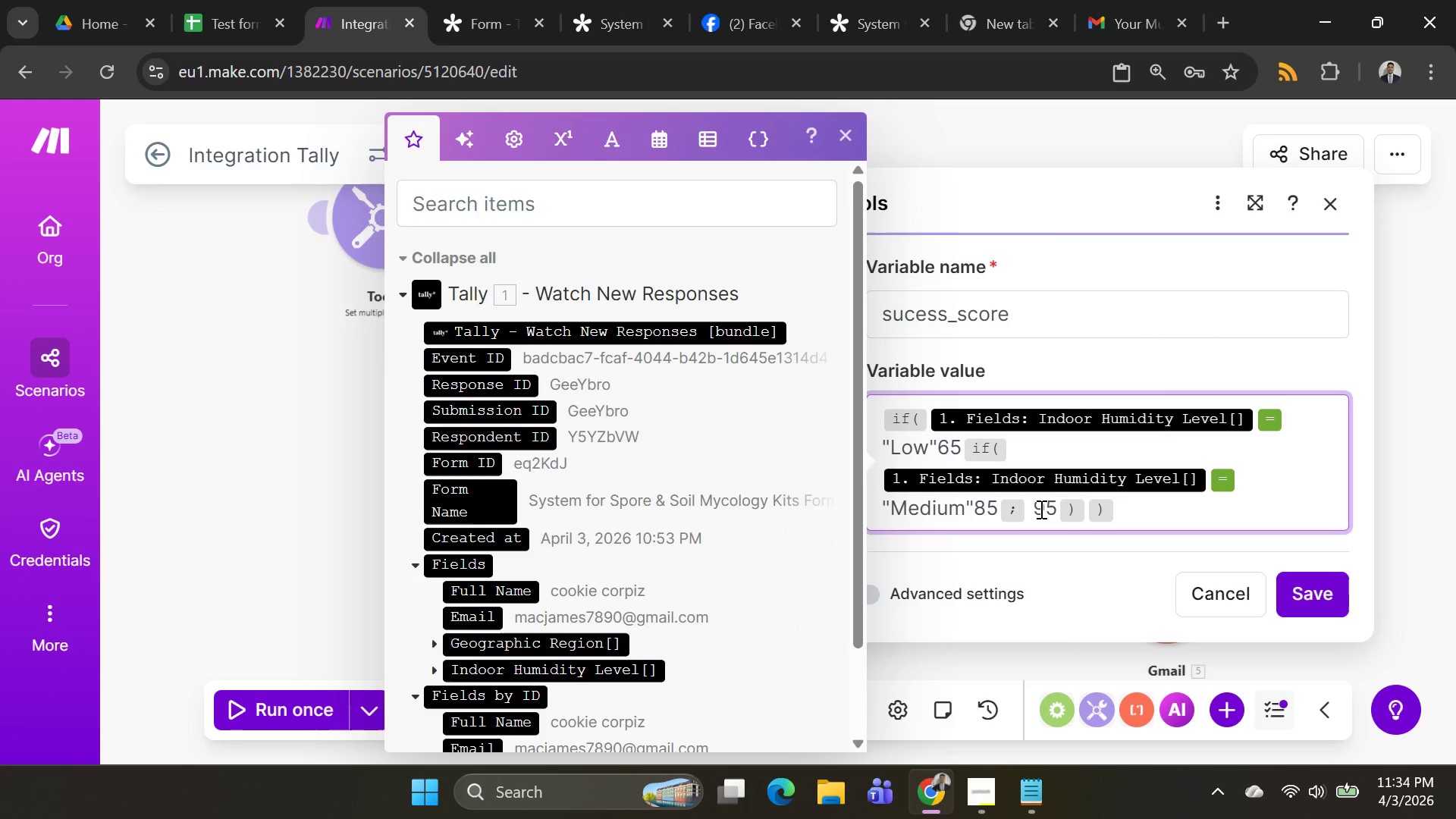 
wait(12.2)
 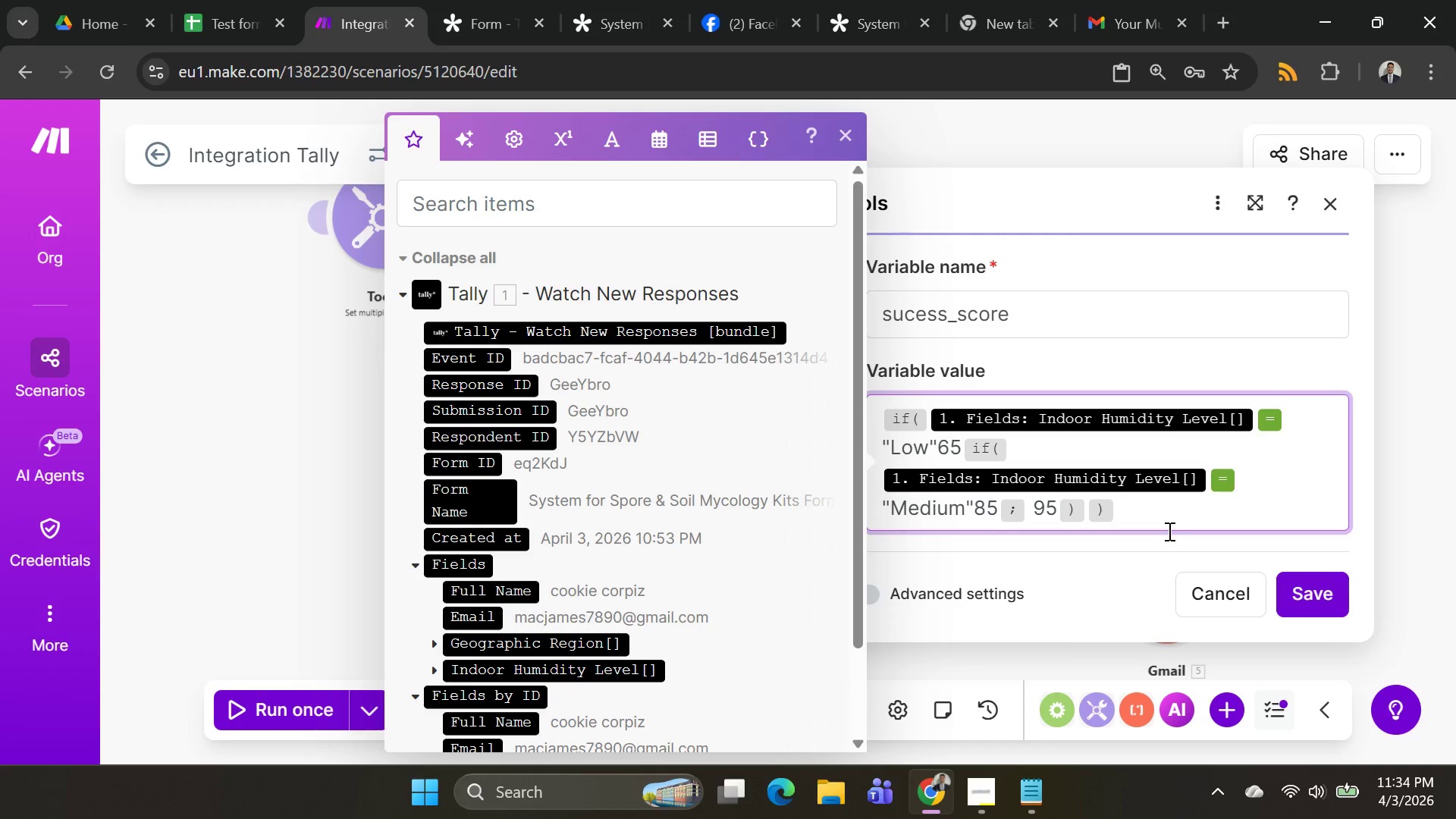 
left_click([1313, 606])
 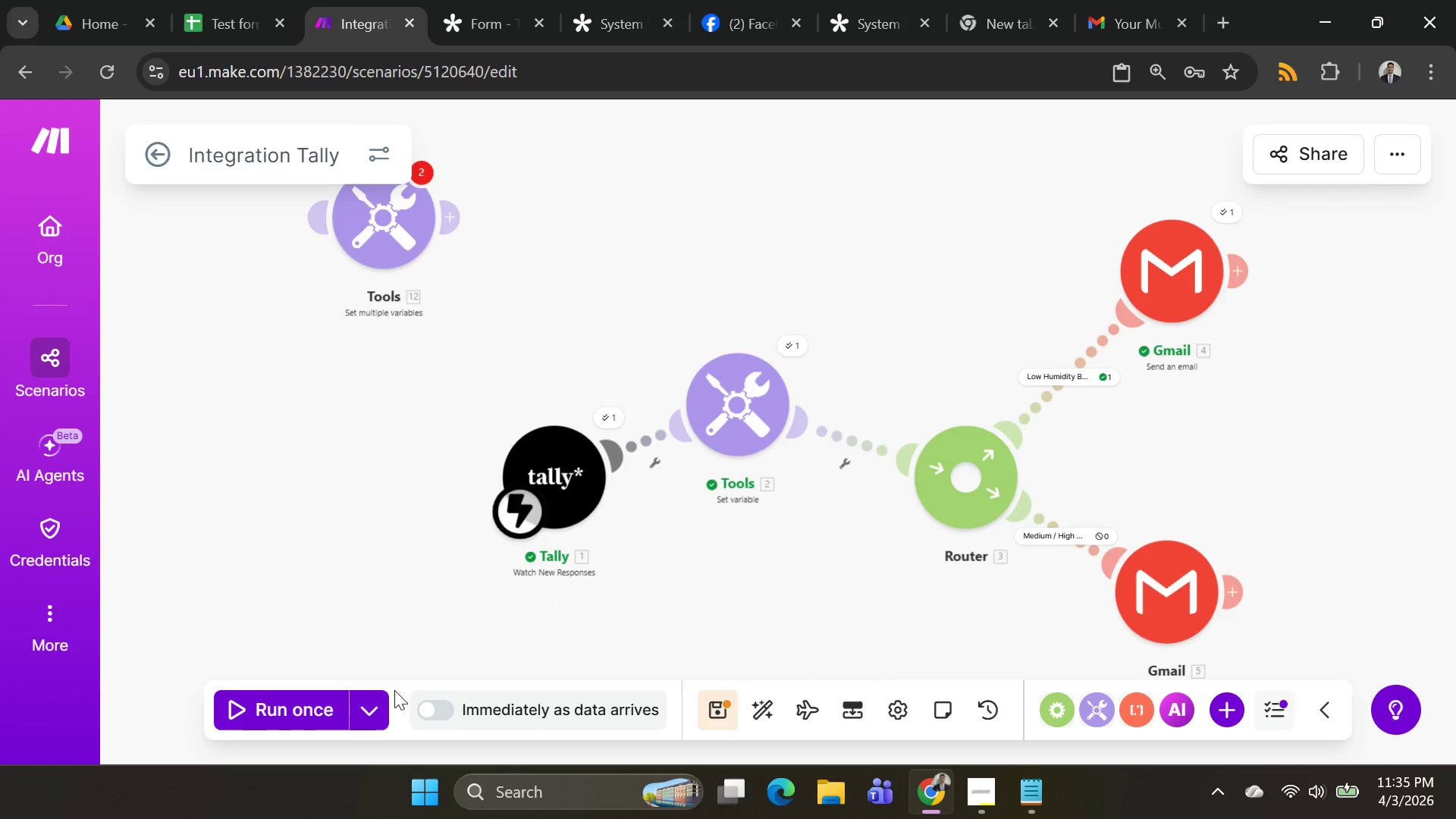 
left_click([365, 700])
 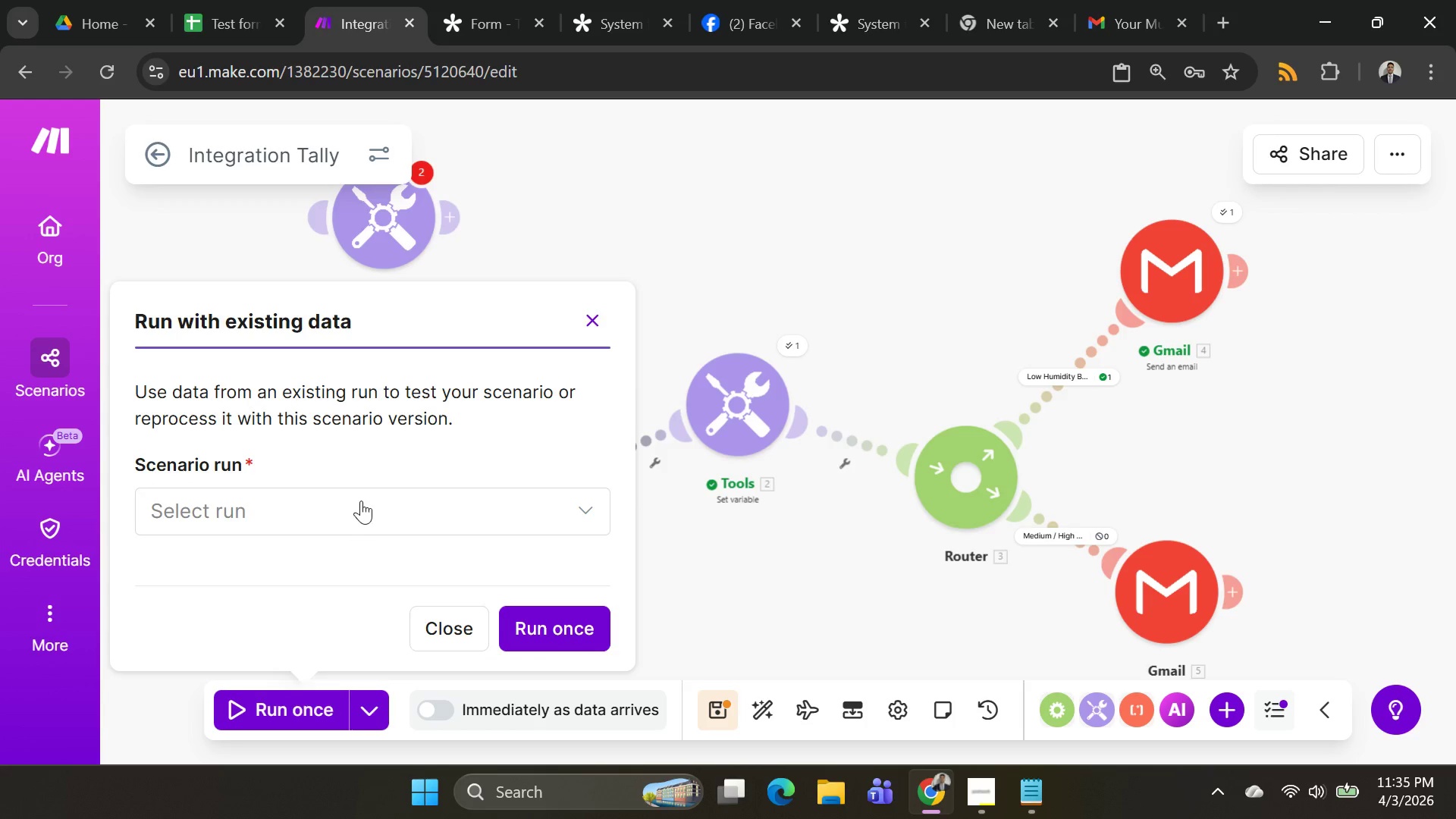 
left_click([361, 496])
 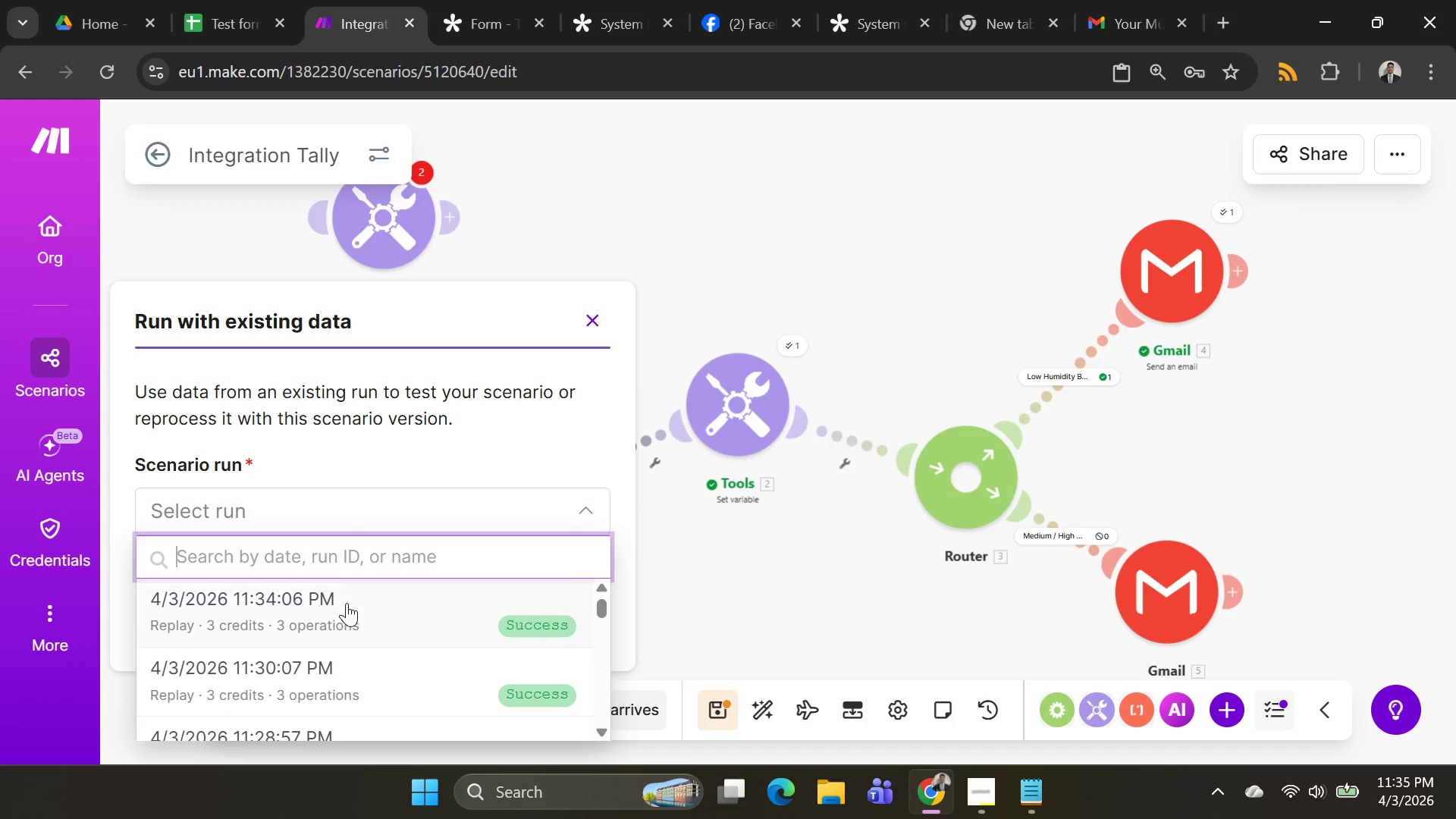 
left_click([345, 612])
 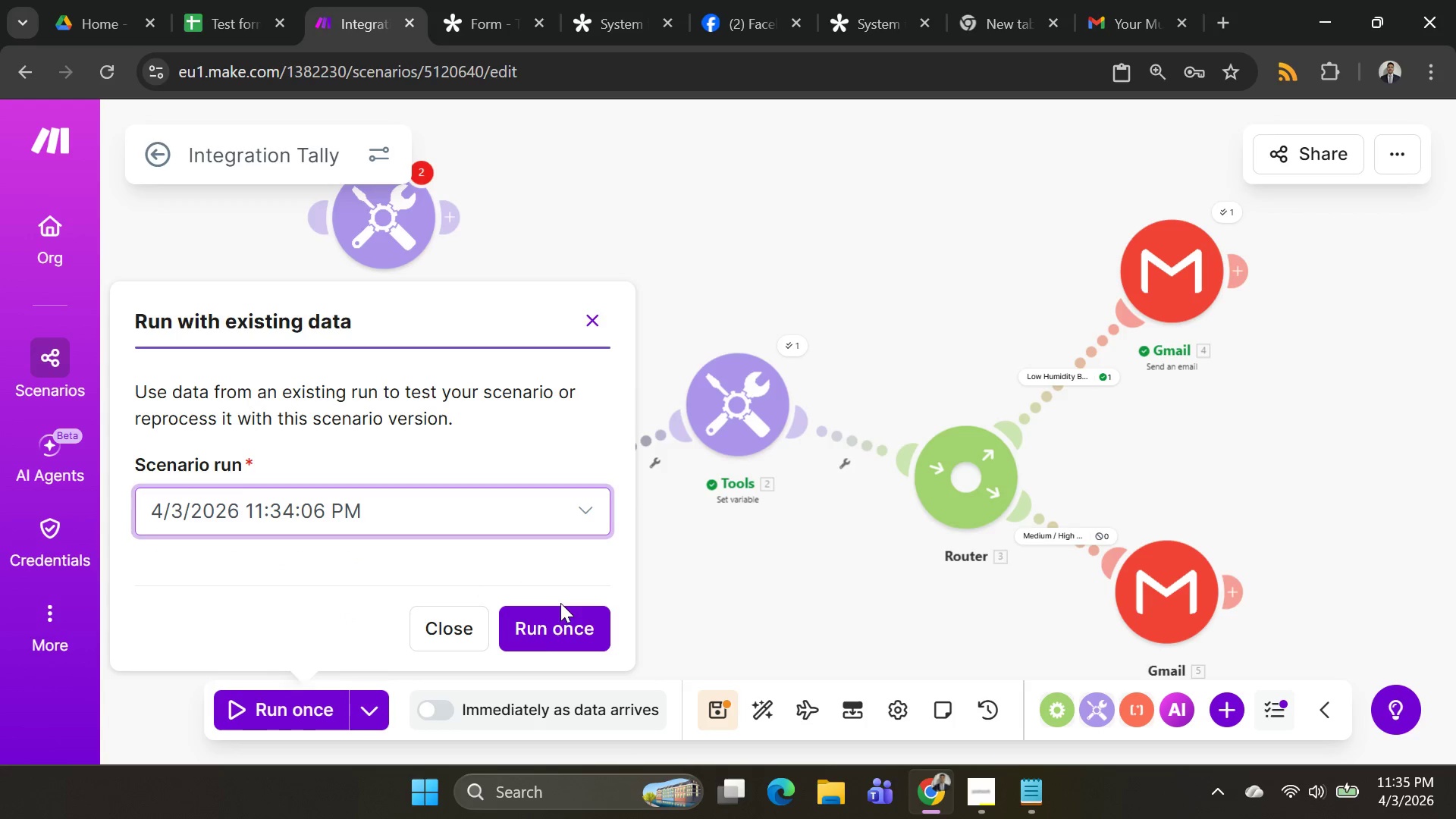 
left_click([560, 615])
 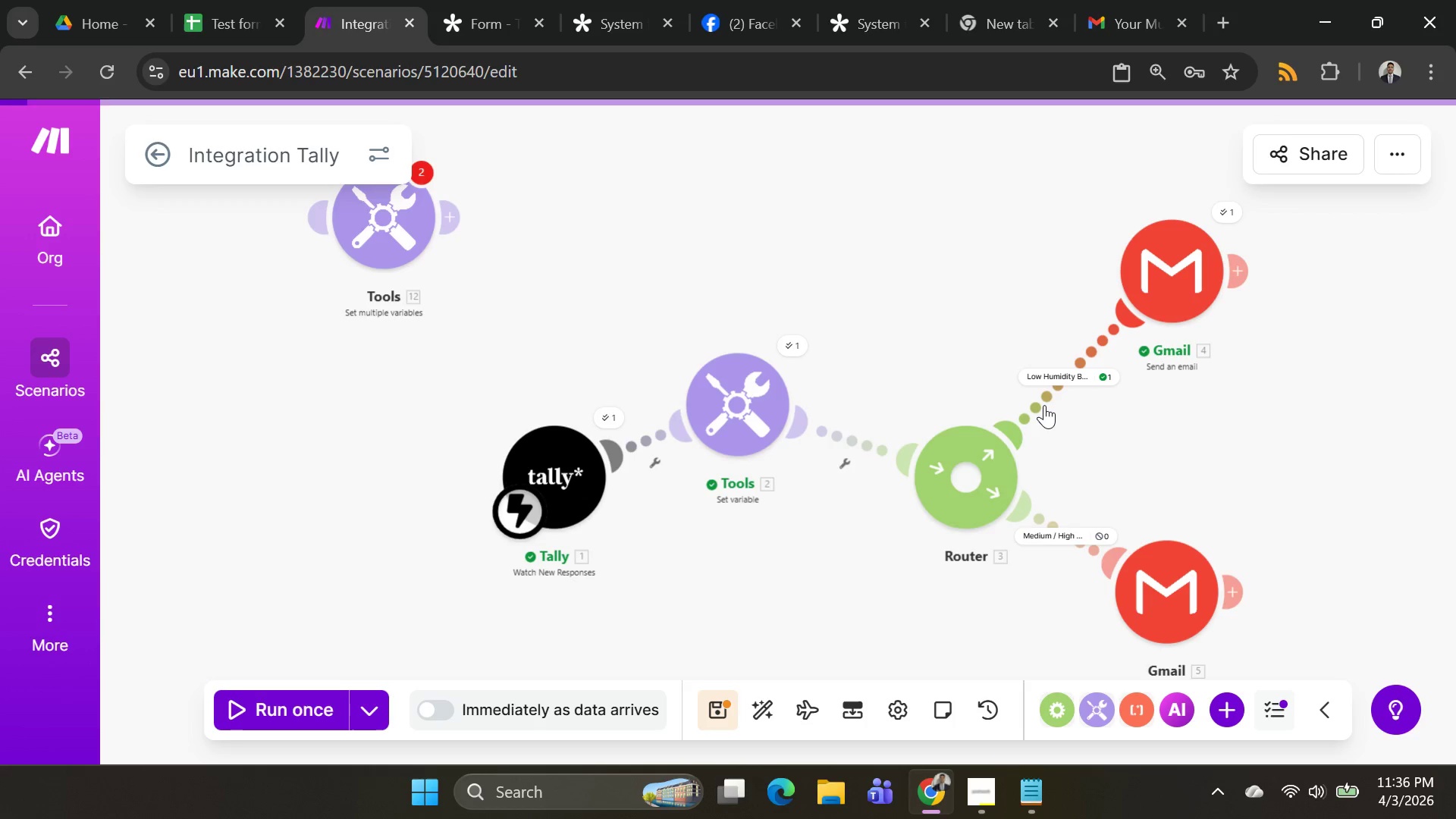 
wait(60.8)
 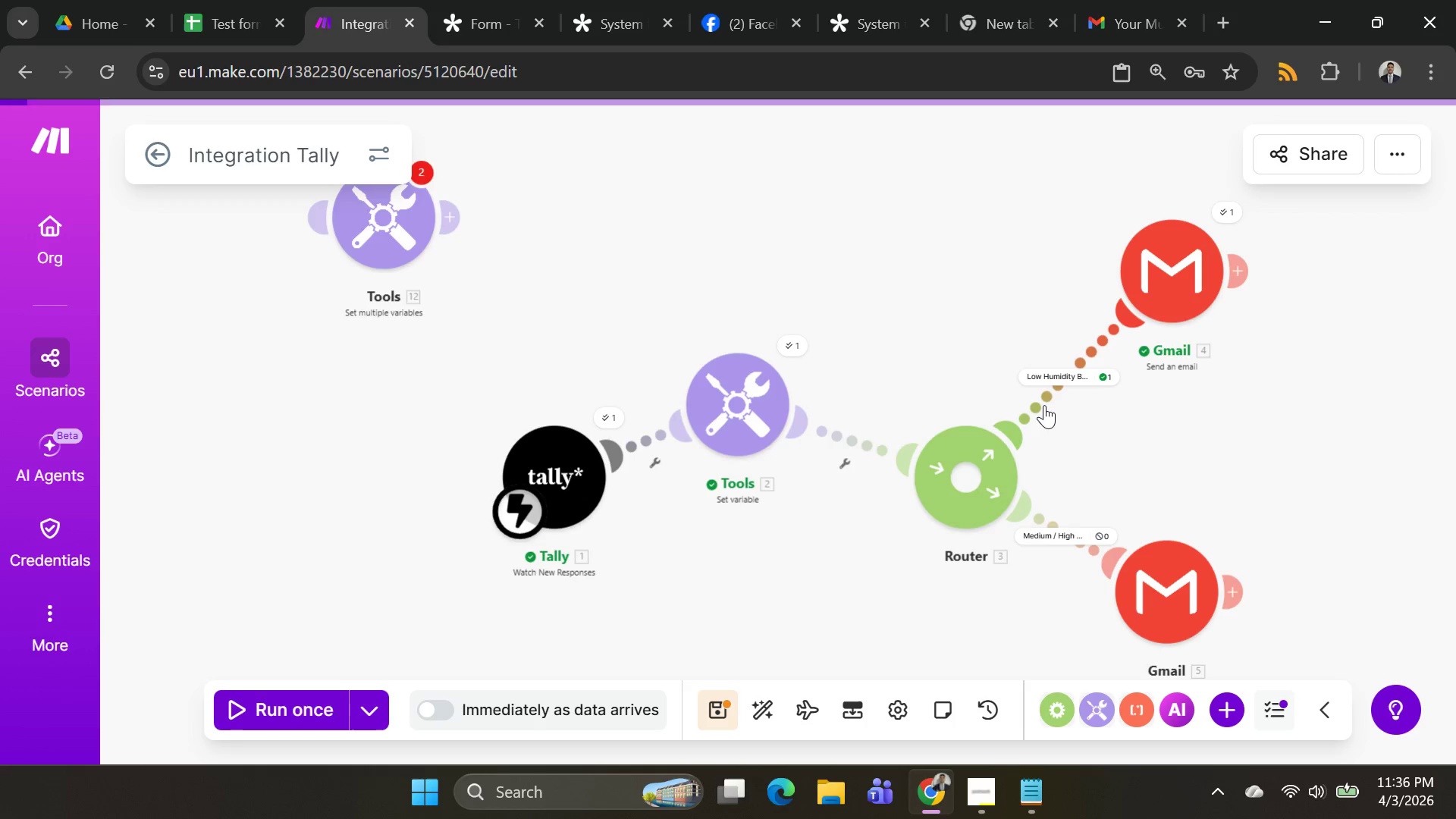 
left_click([206, 22])
 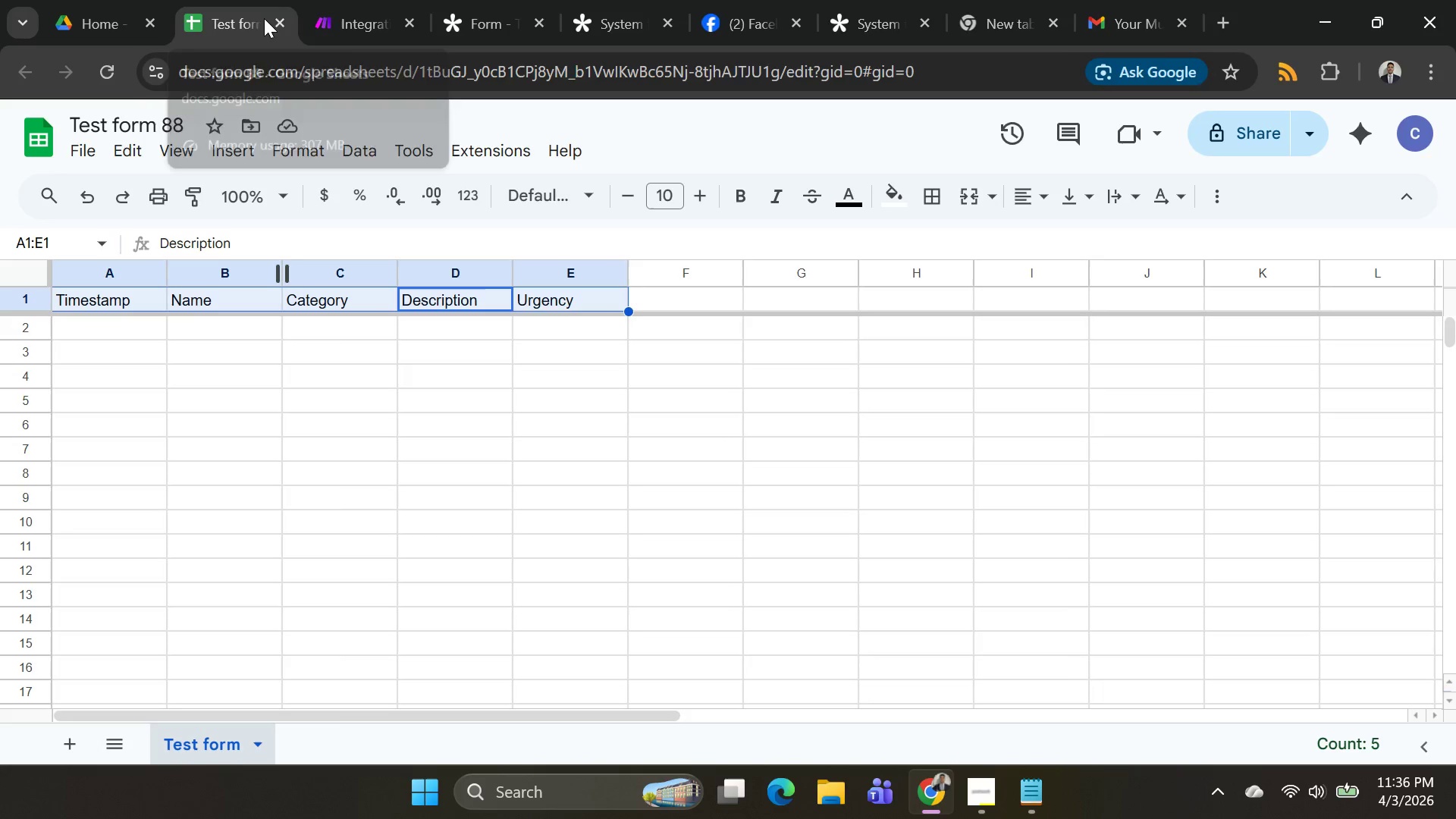 
left_click([278, 18])
 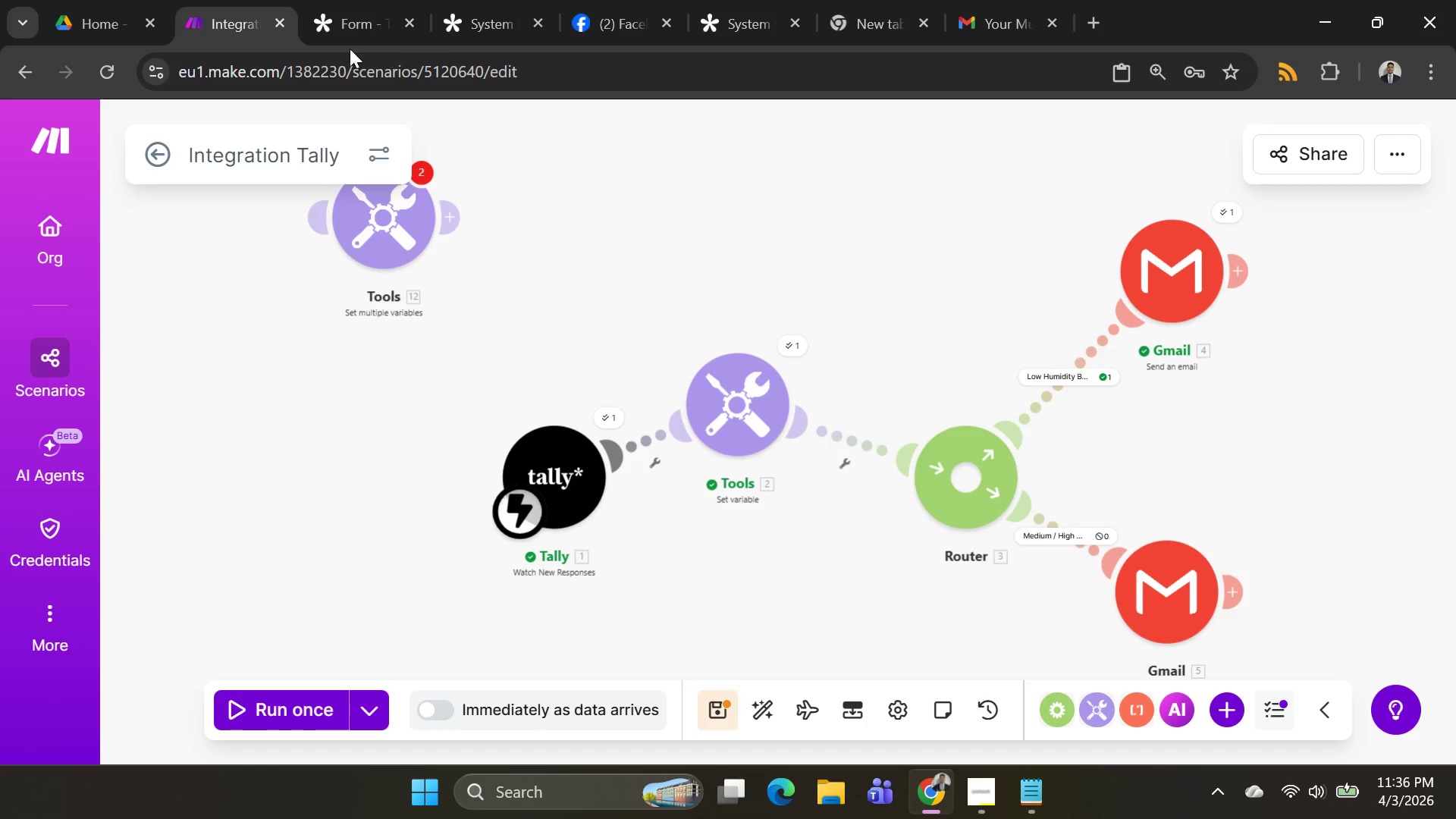 
left_click([83, 31])
 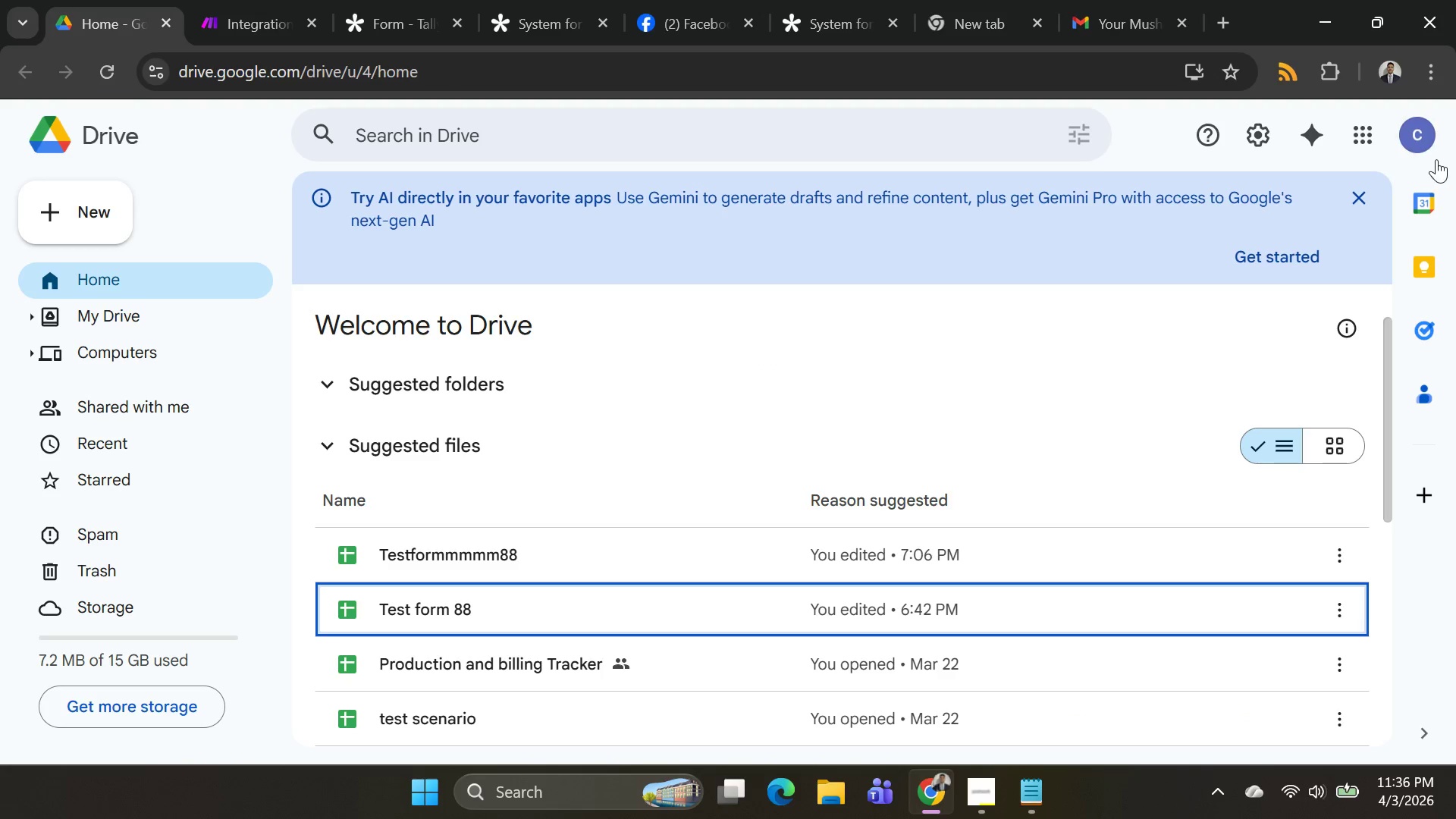 
left_click([1425, 137])
 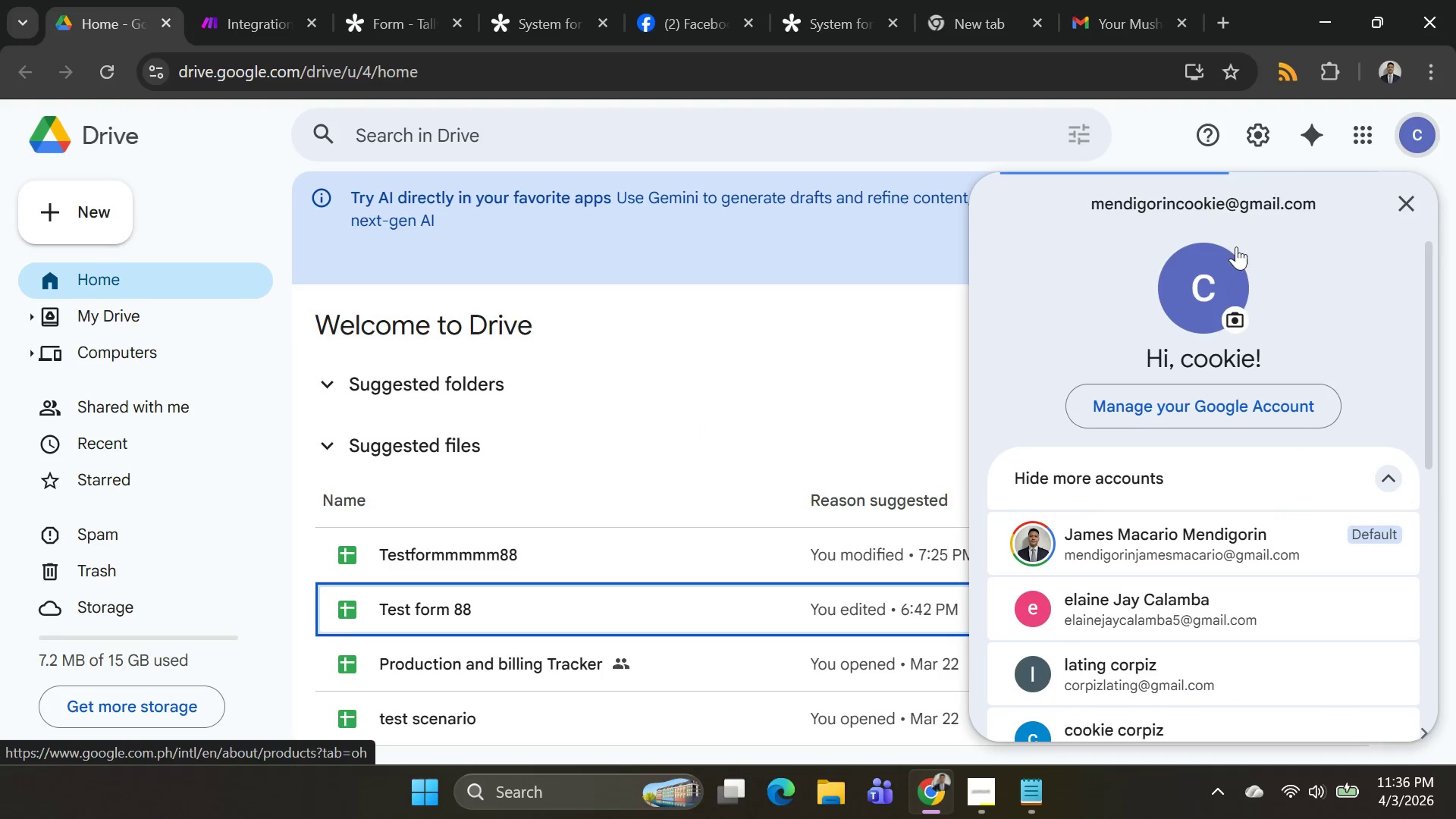 
mouse_move([1112, 433])
 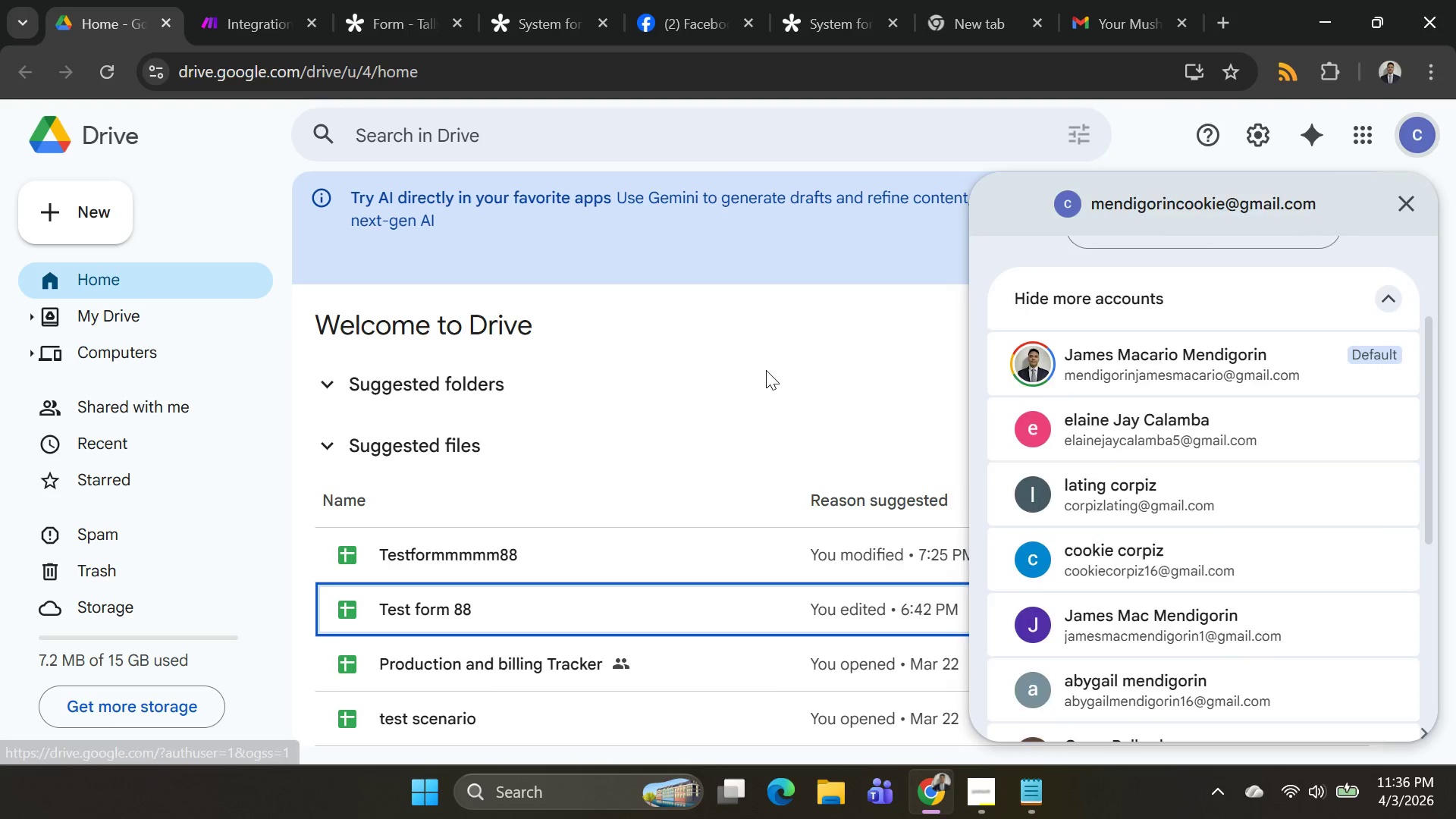 
left_click([766, 370])
 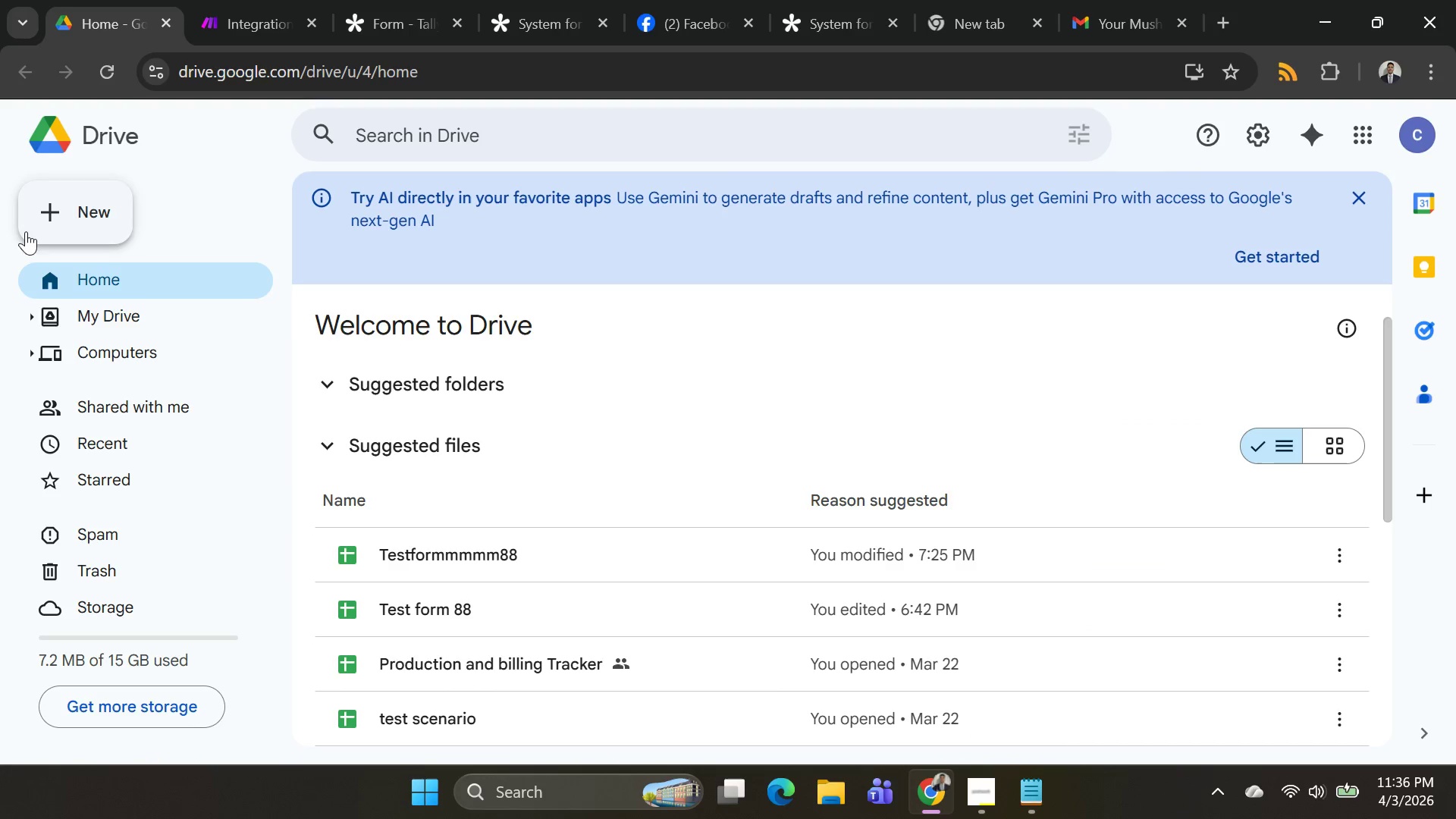 
left_click([36, 224])
 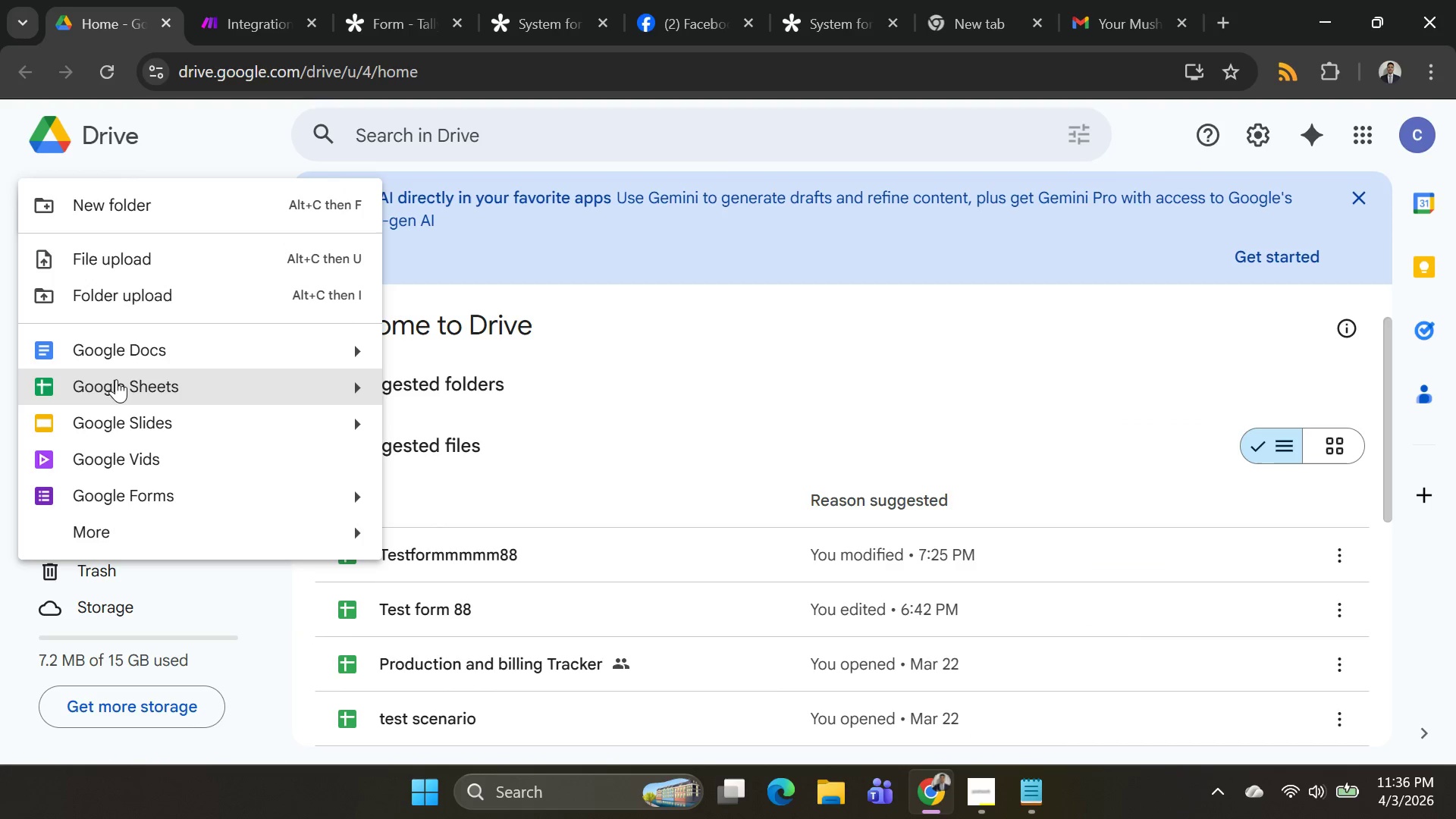 
left_click([115, 381])
 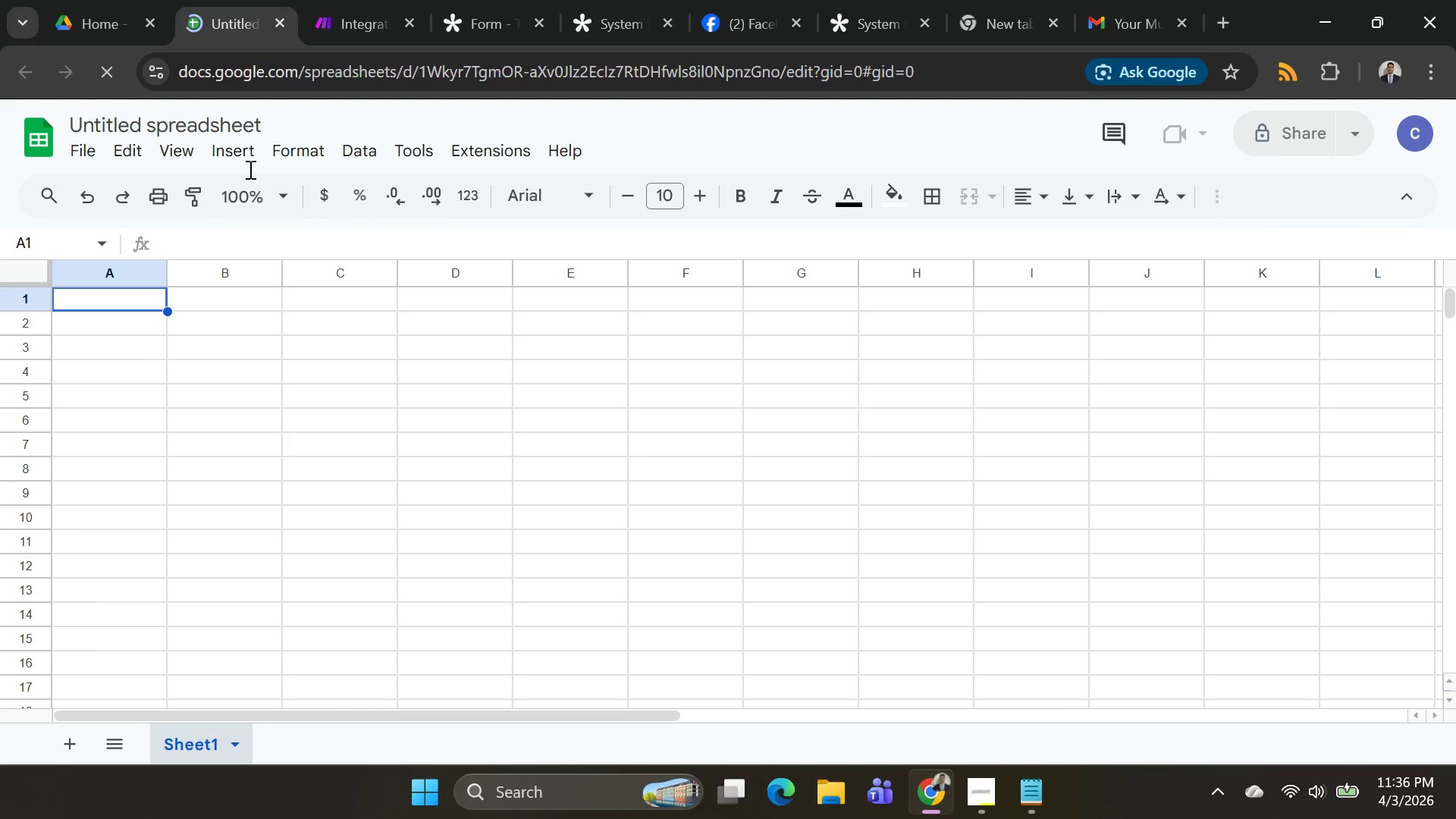 
left_click([221, 130])
 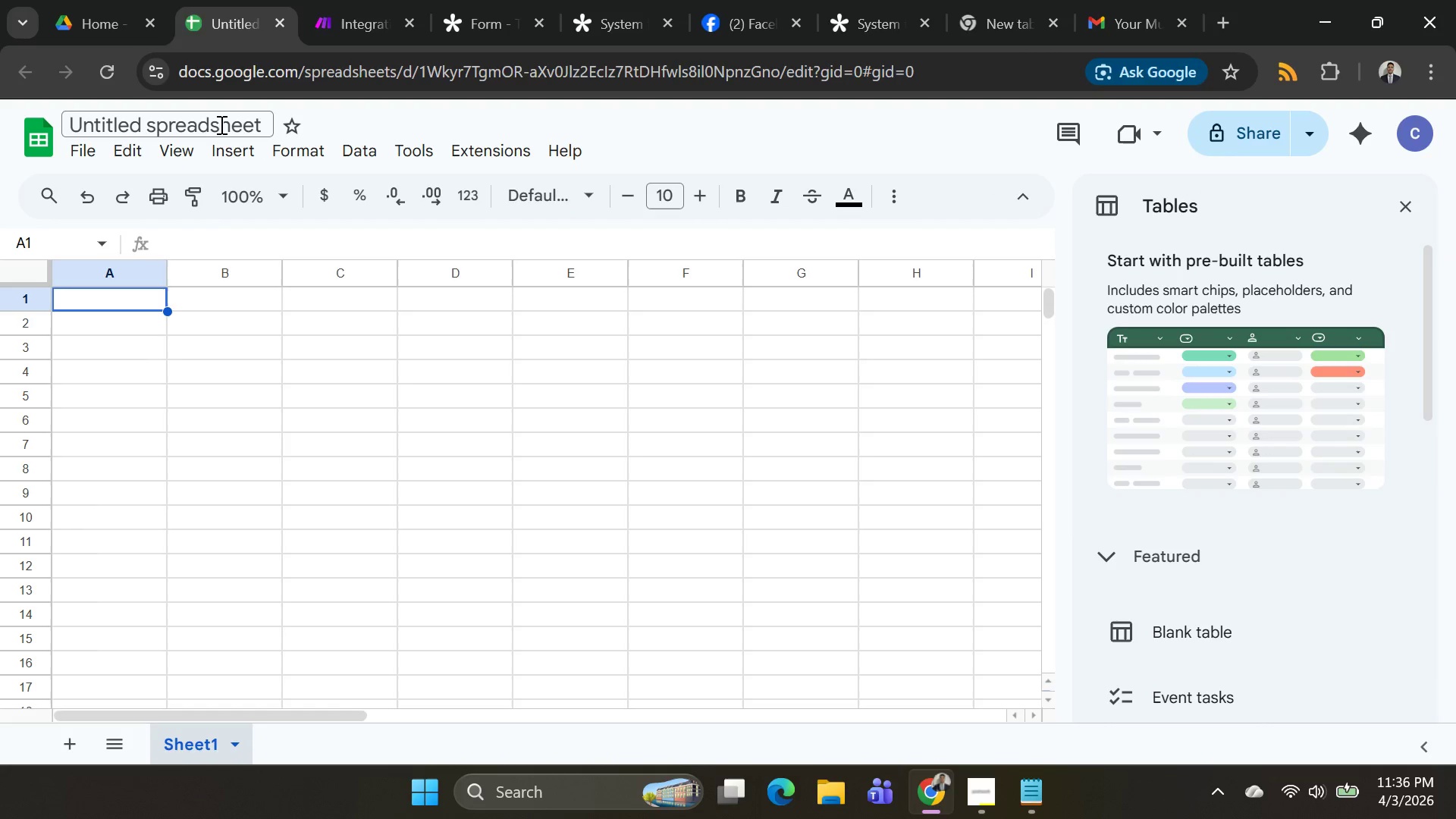 
left_click([220, 124])
 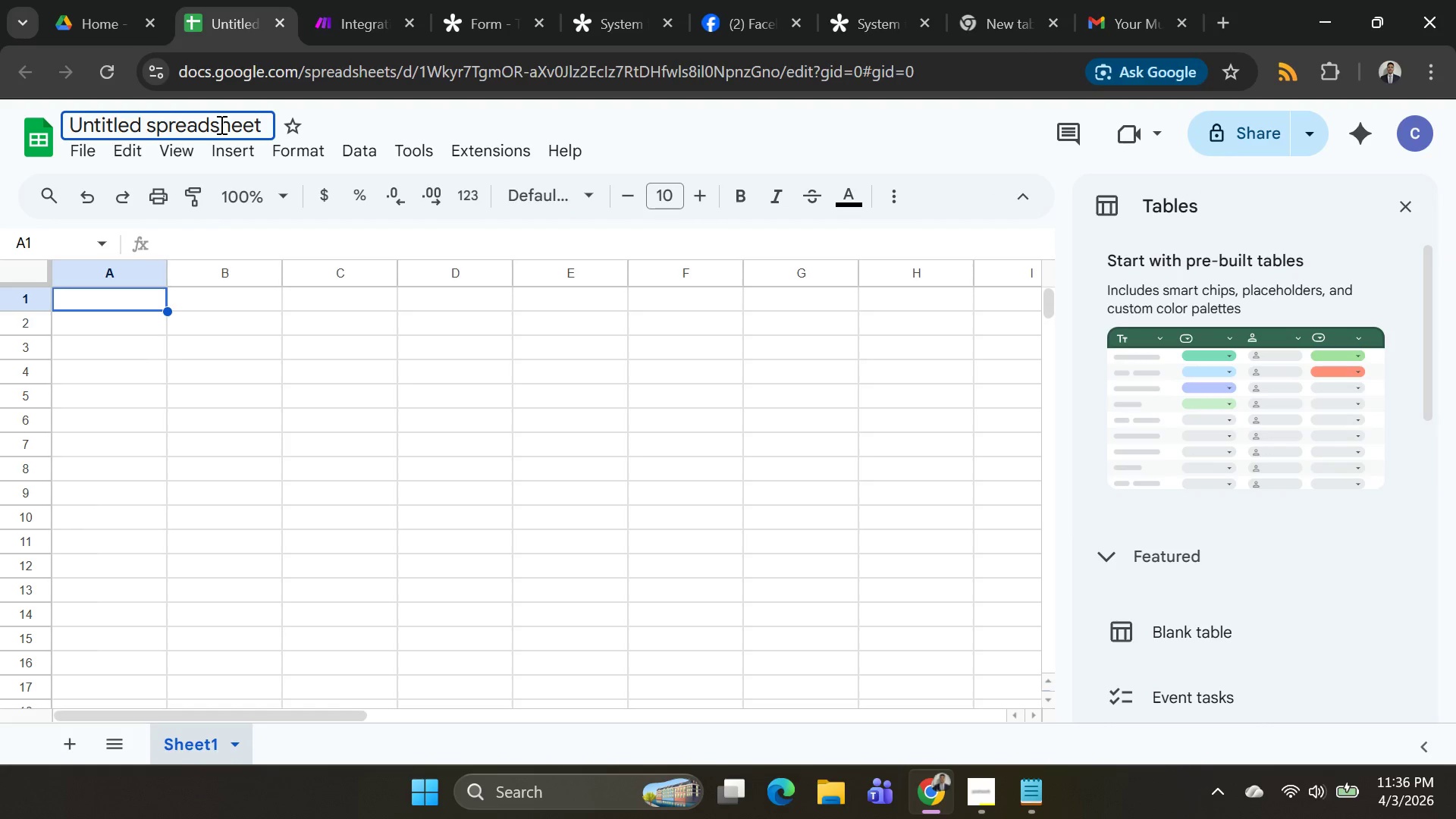 
key(Control+ControlLeft)
 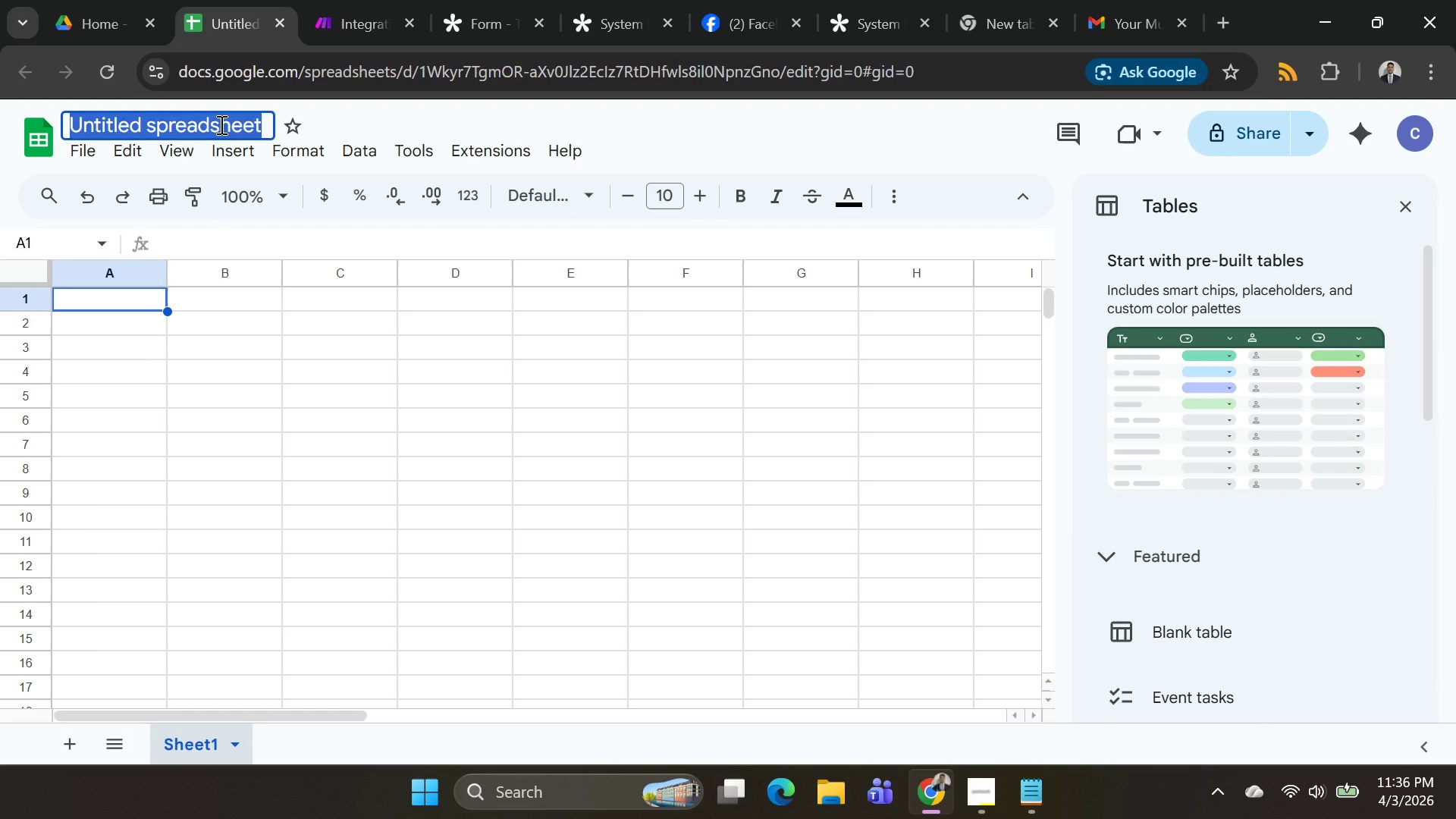 
key(Control+A)
 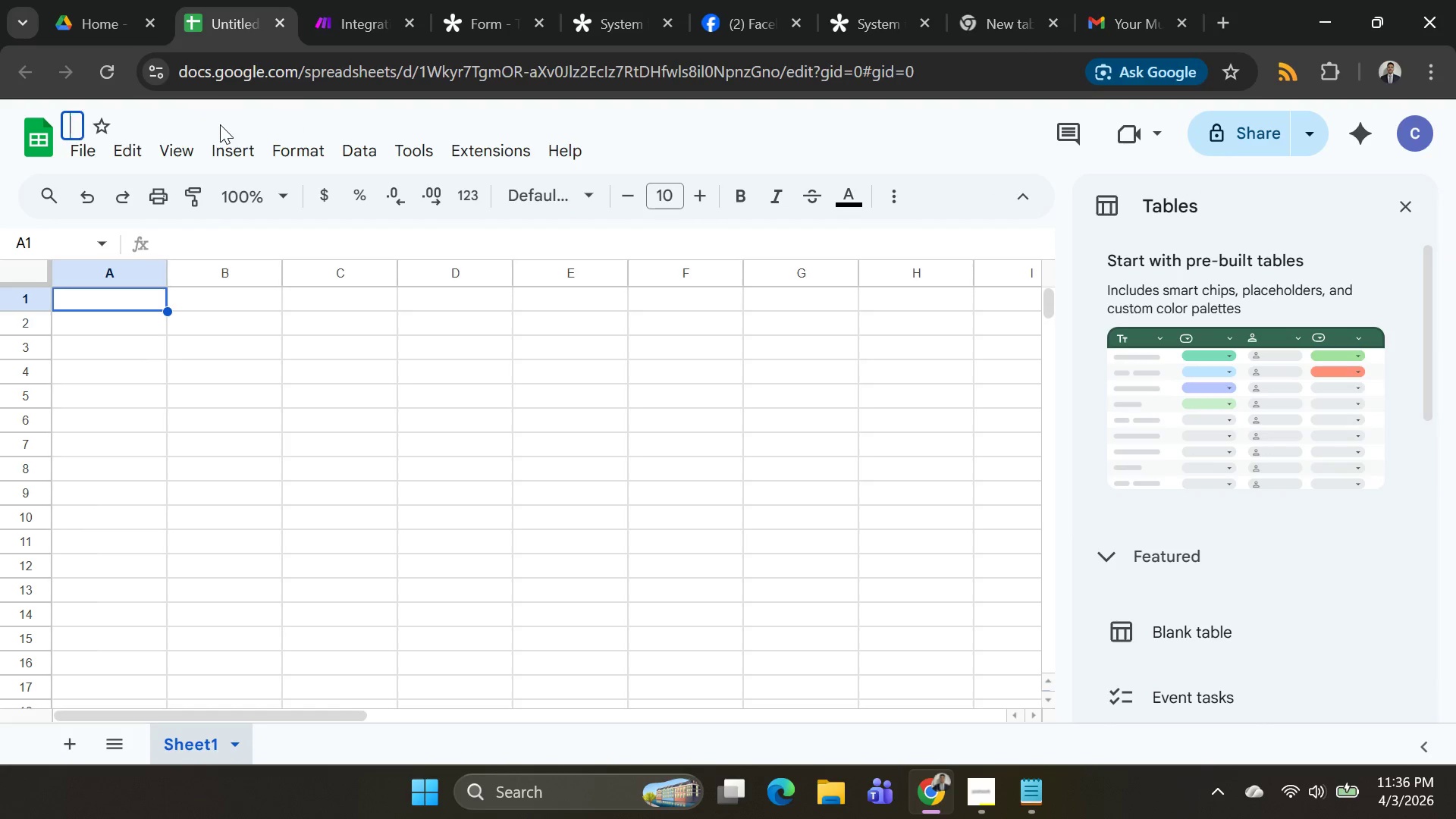 
key(Backspace)
 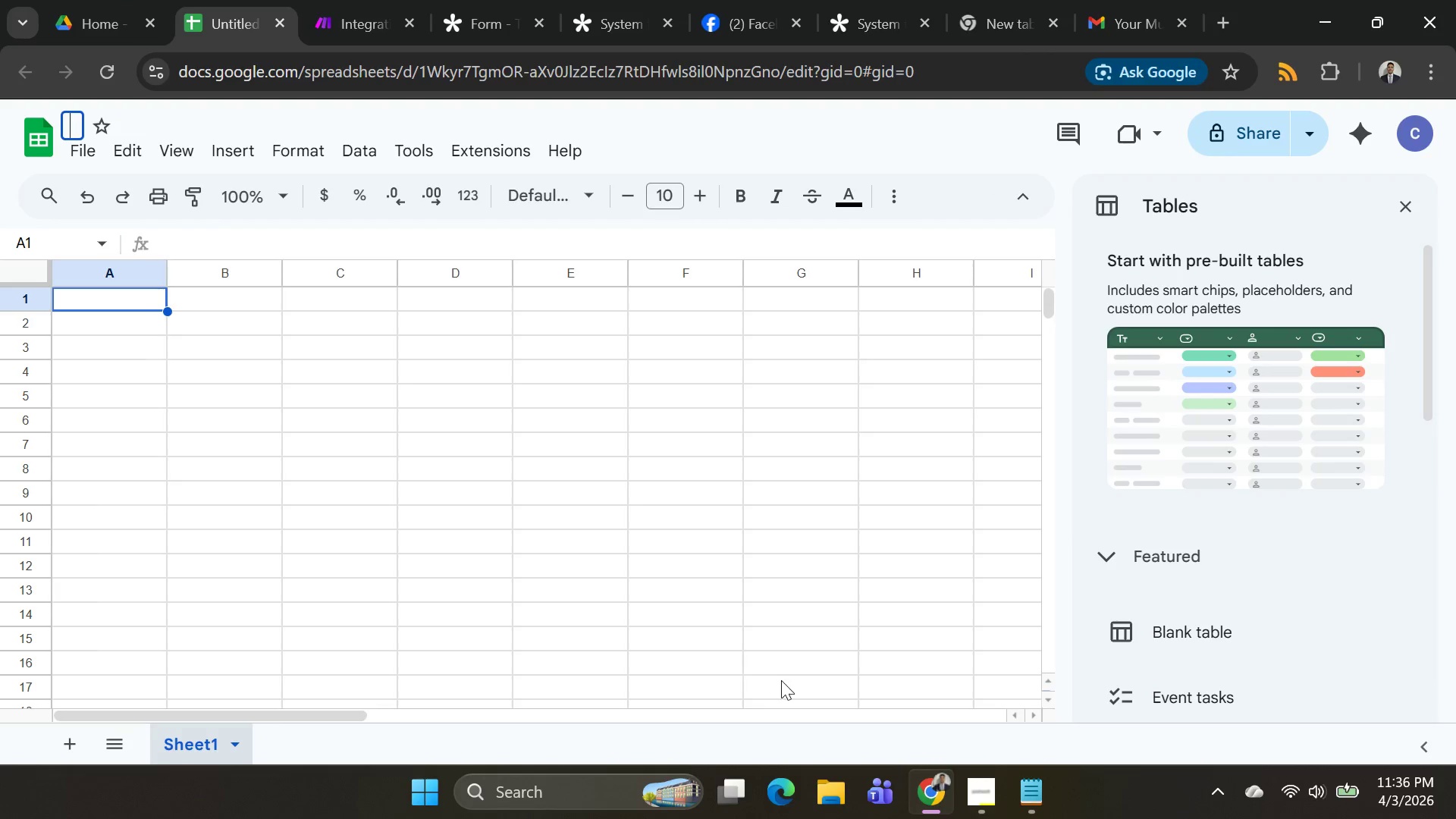 
wait(5.97)
 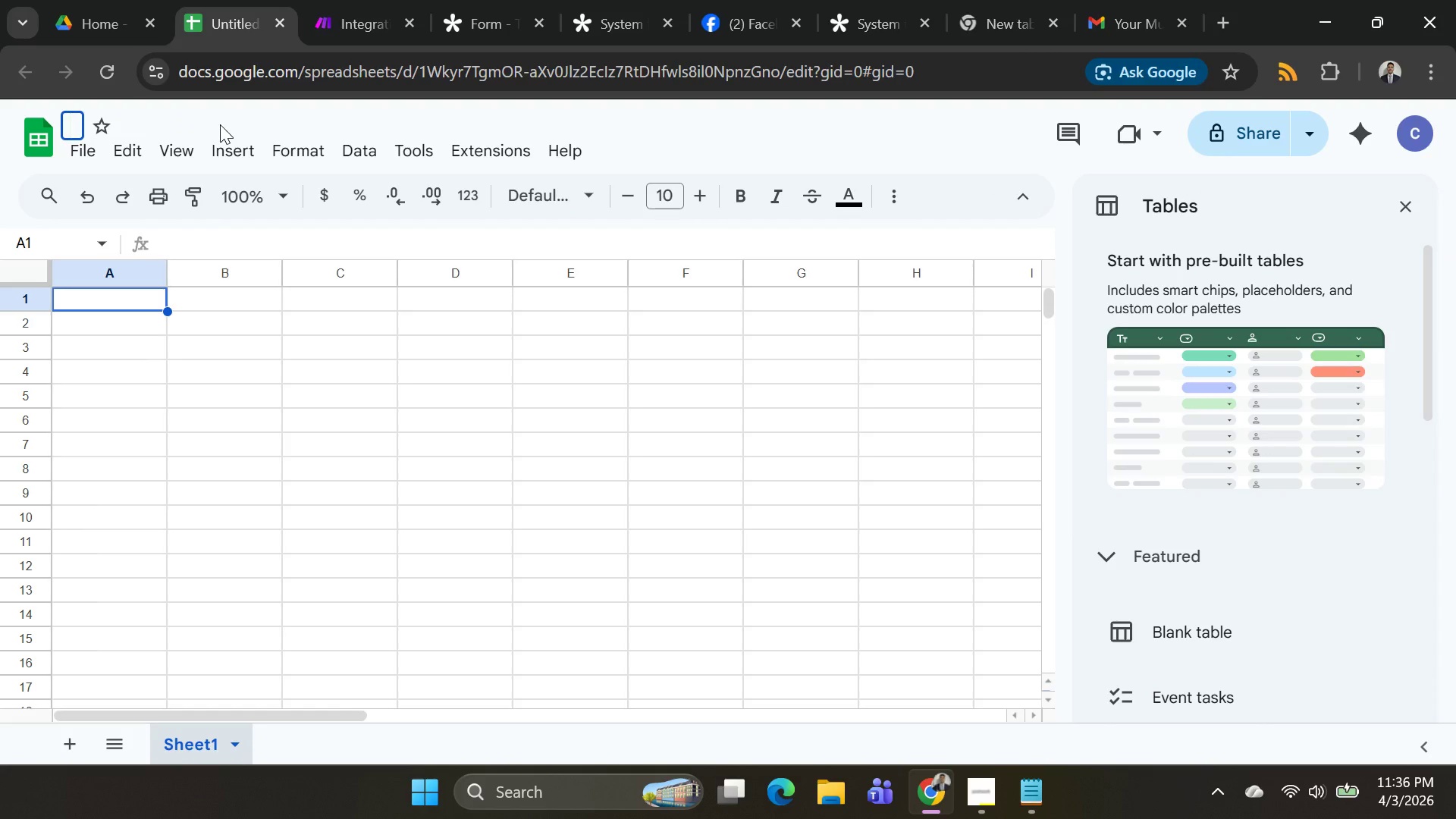 
left_click([967, 805])